 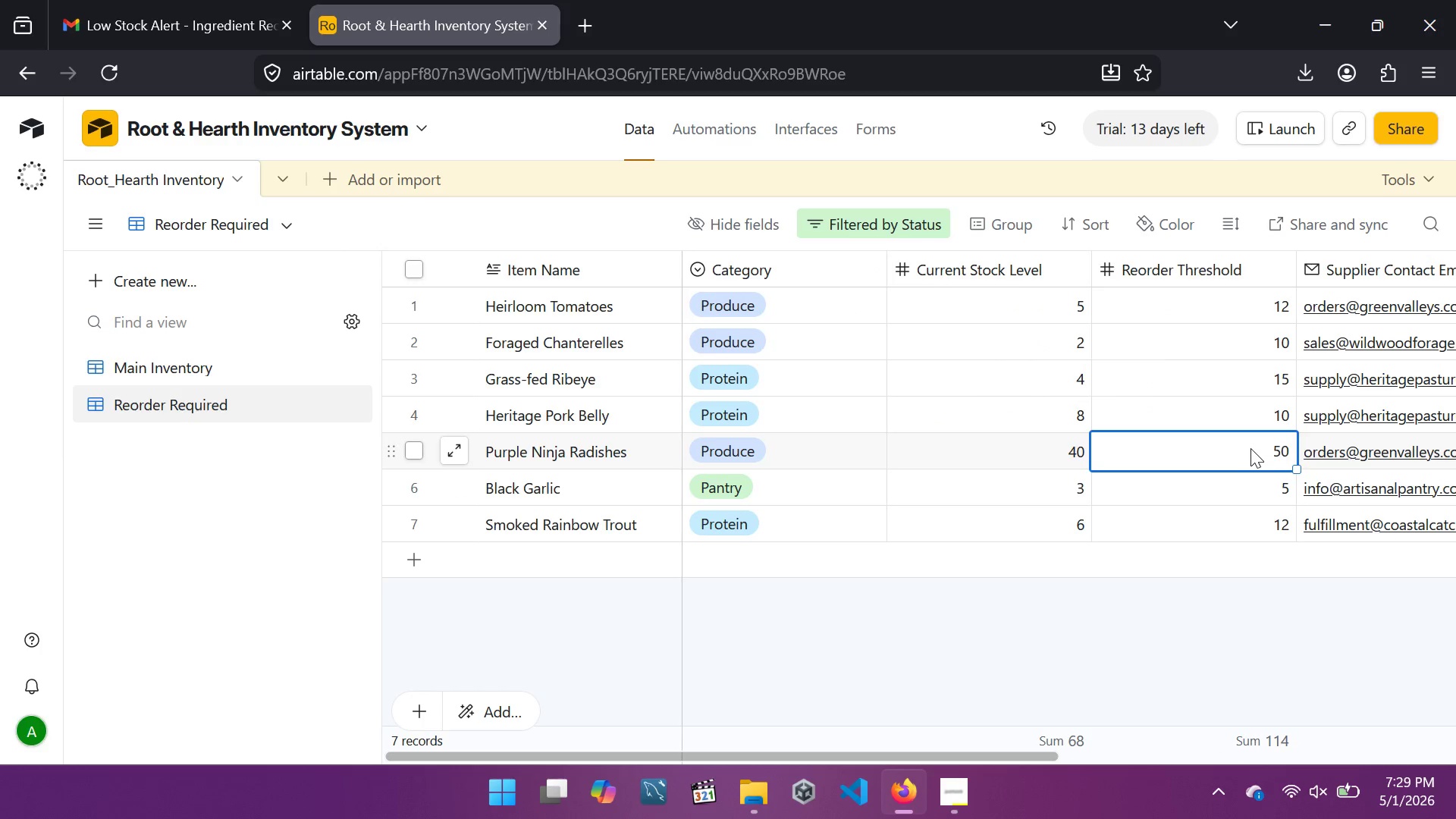 
double_click([1266, 449])
 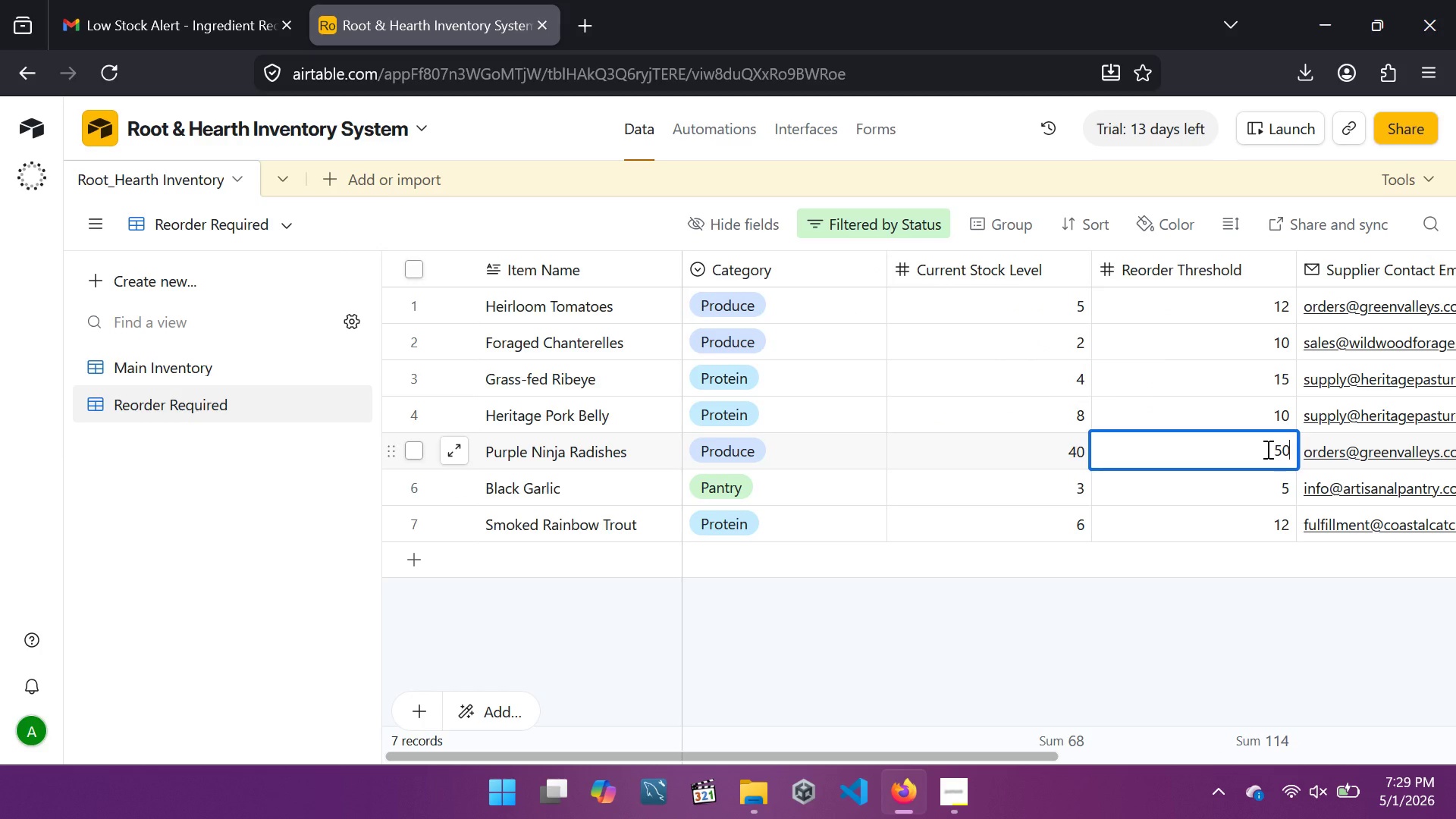 
key(Backspace)
 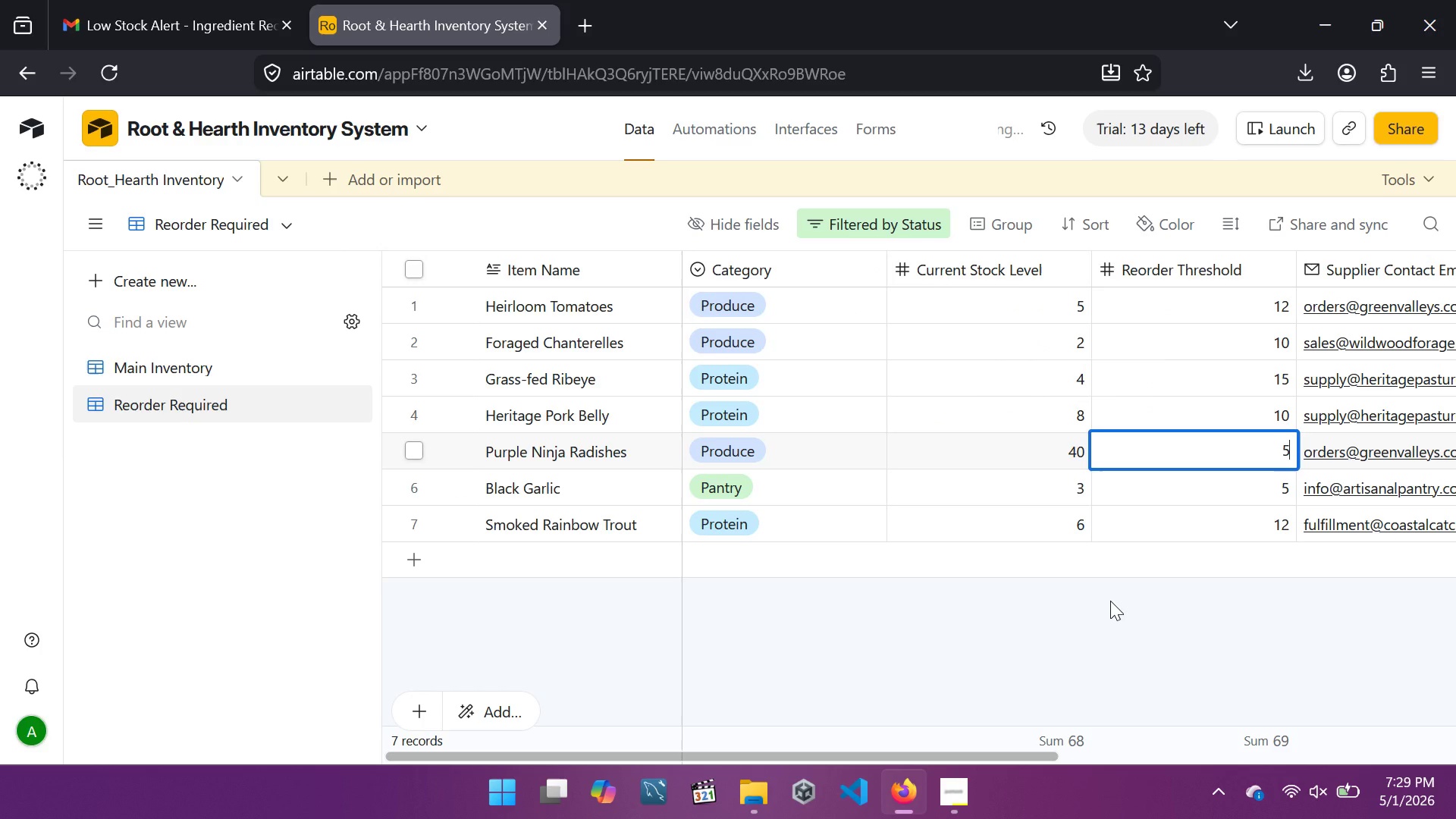 
left_click([1110, 601])
 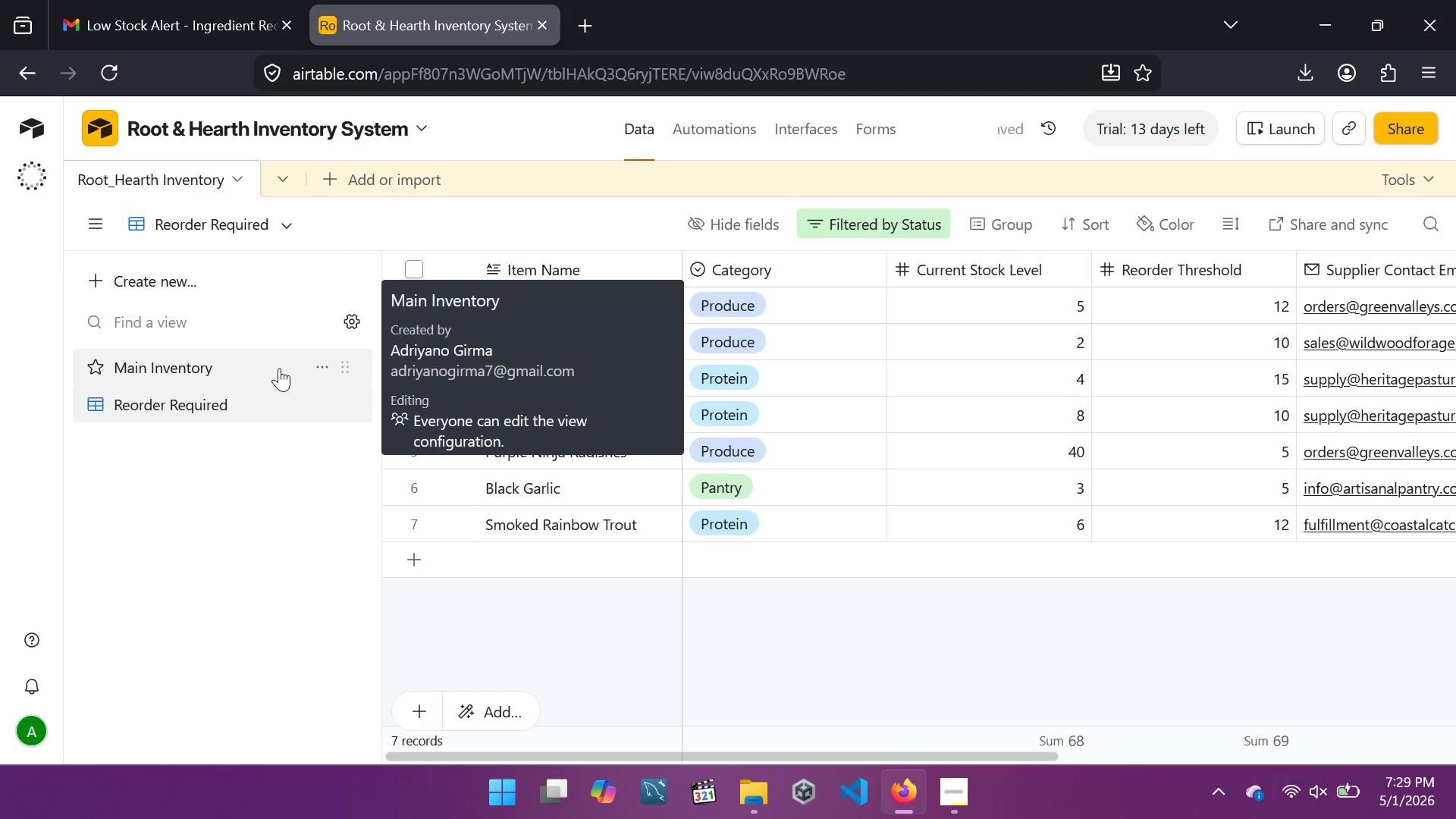 
left_click([279, 368])
 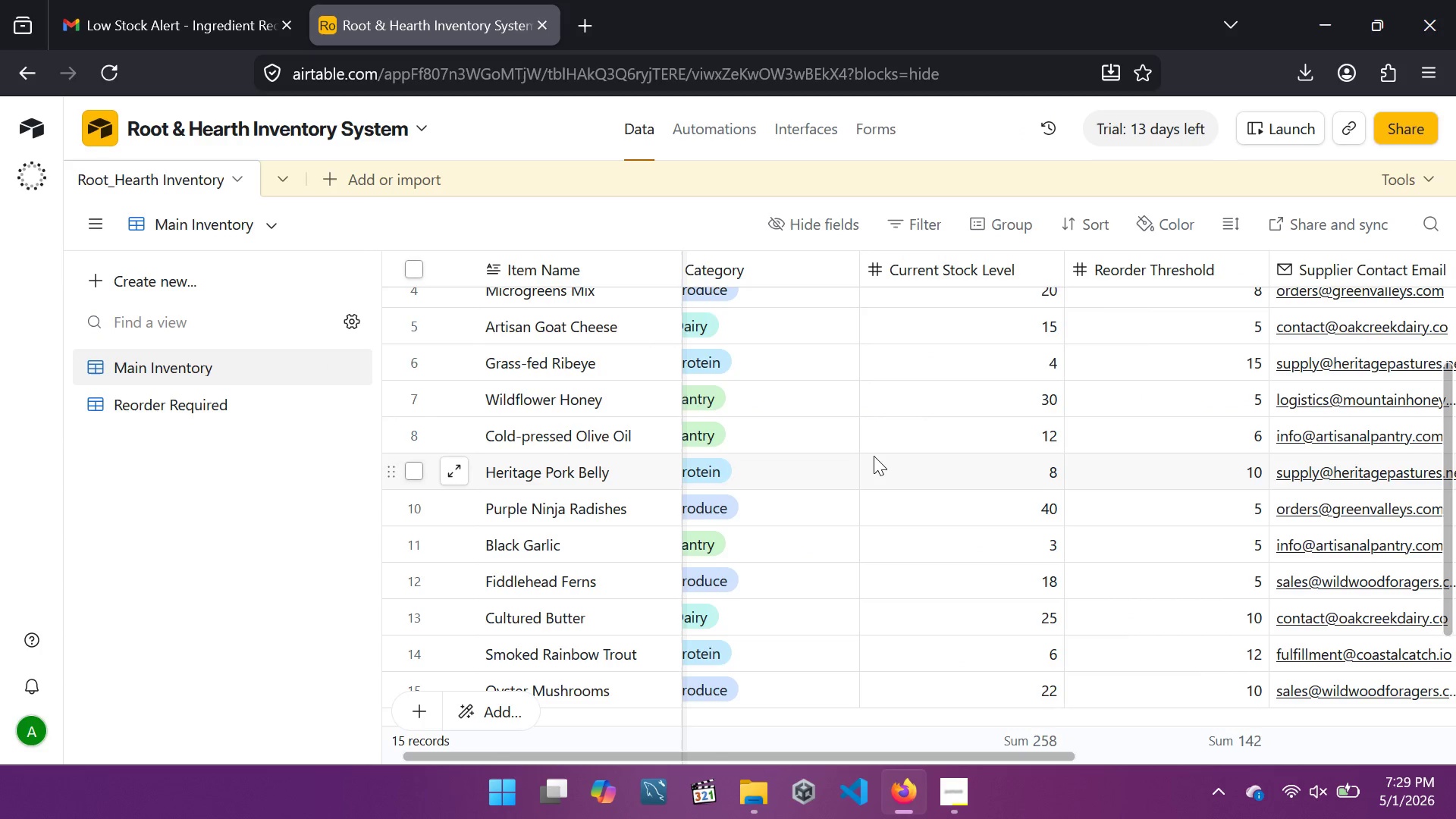 
wait(8.83)
 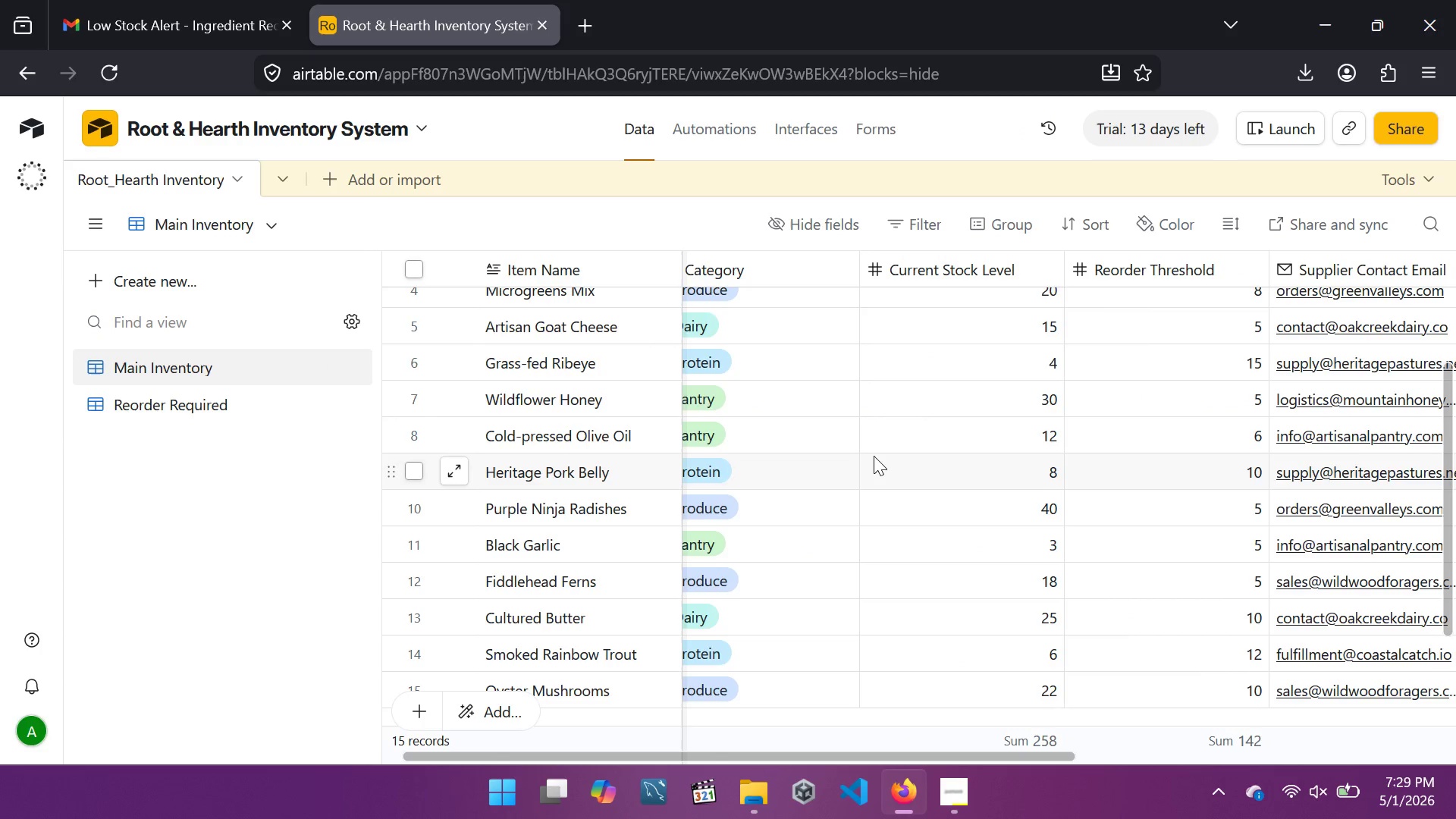 
left_click([1121, 434])
 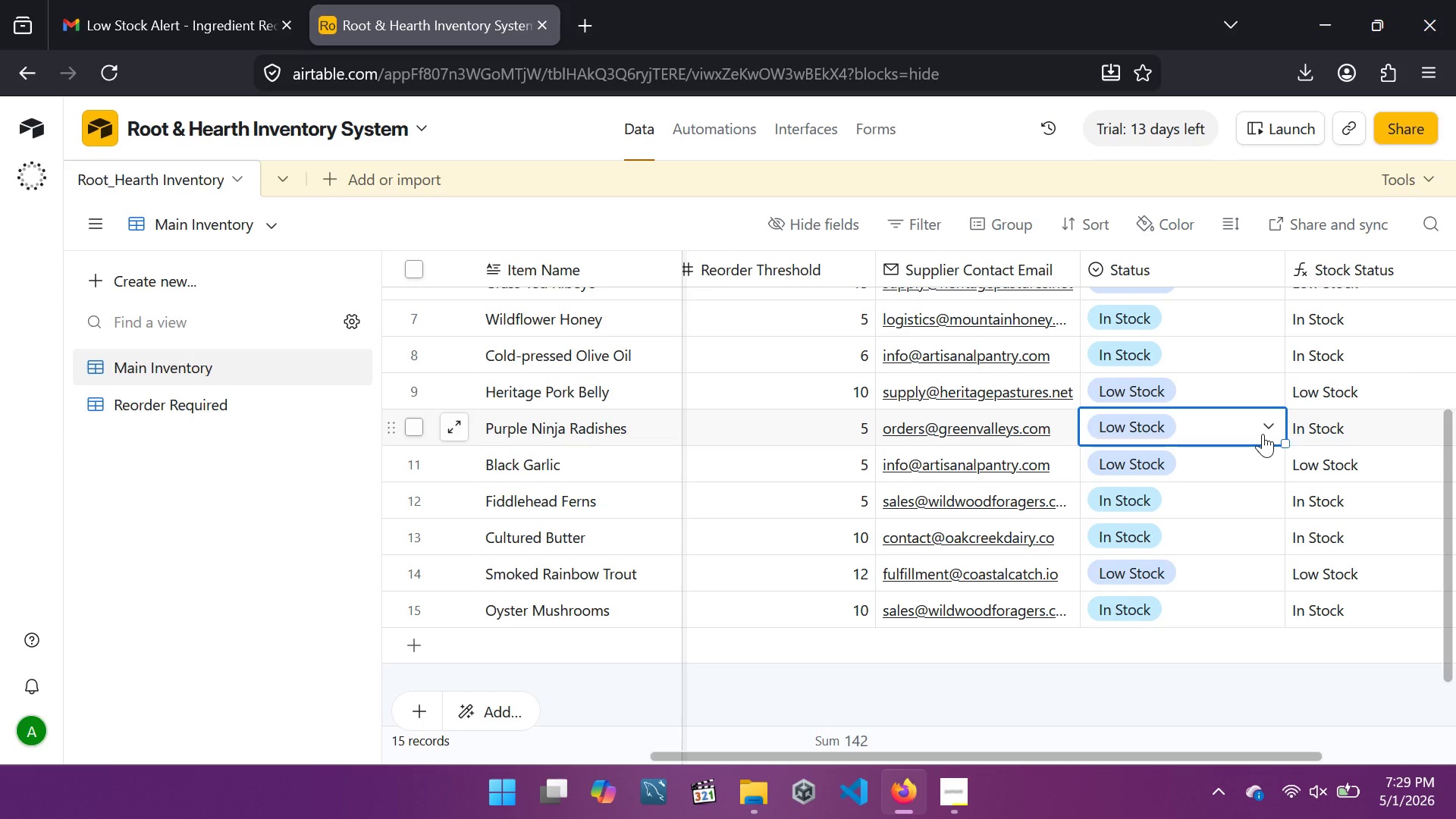 
left_click([1263, 434])
 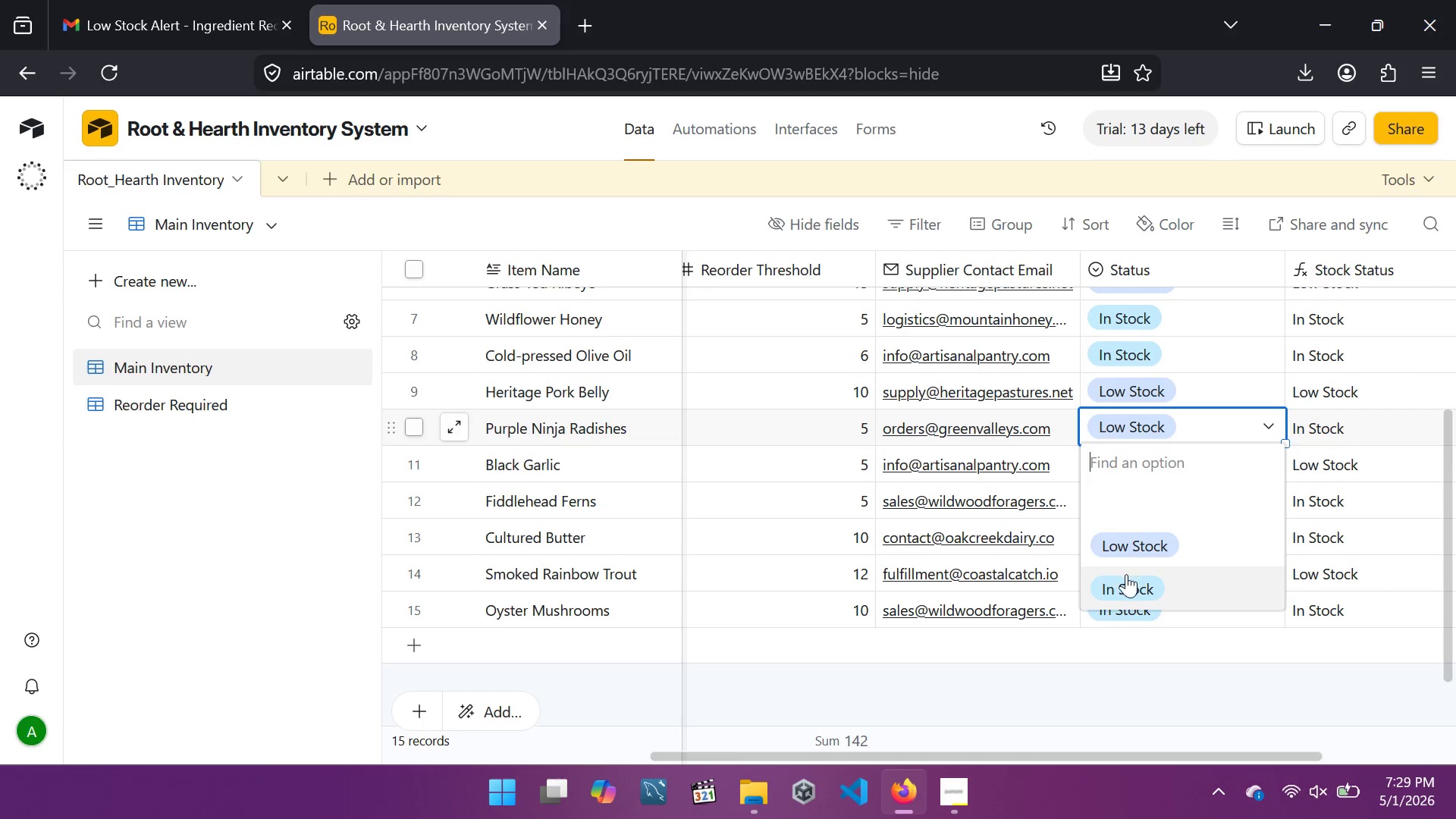 
left_click([1126, 578])
 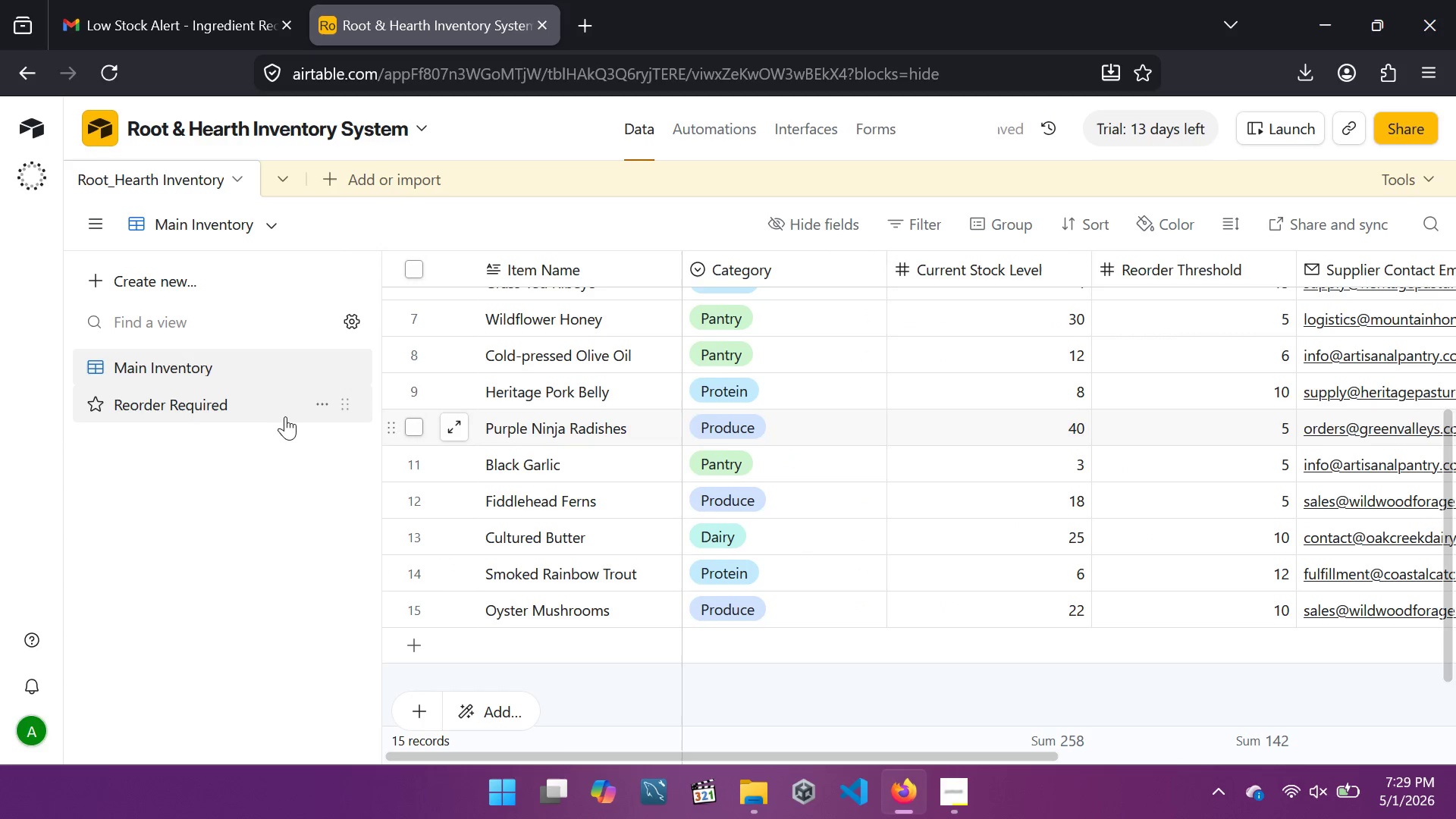 
left_click([284, 416])
 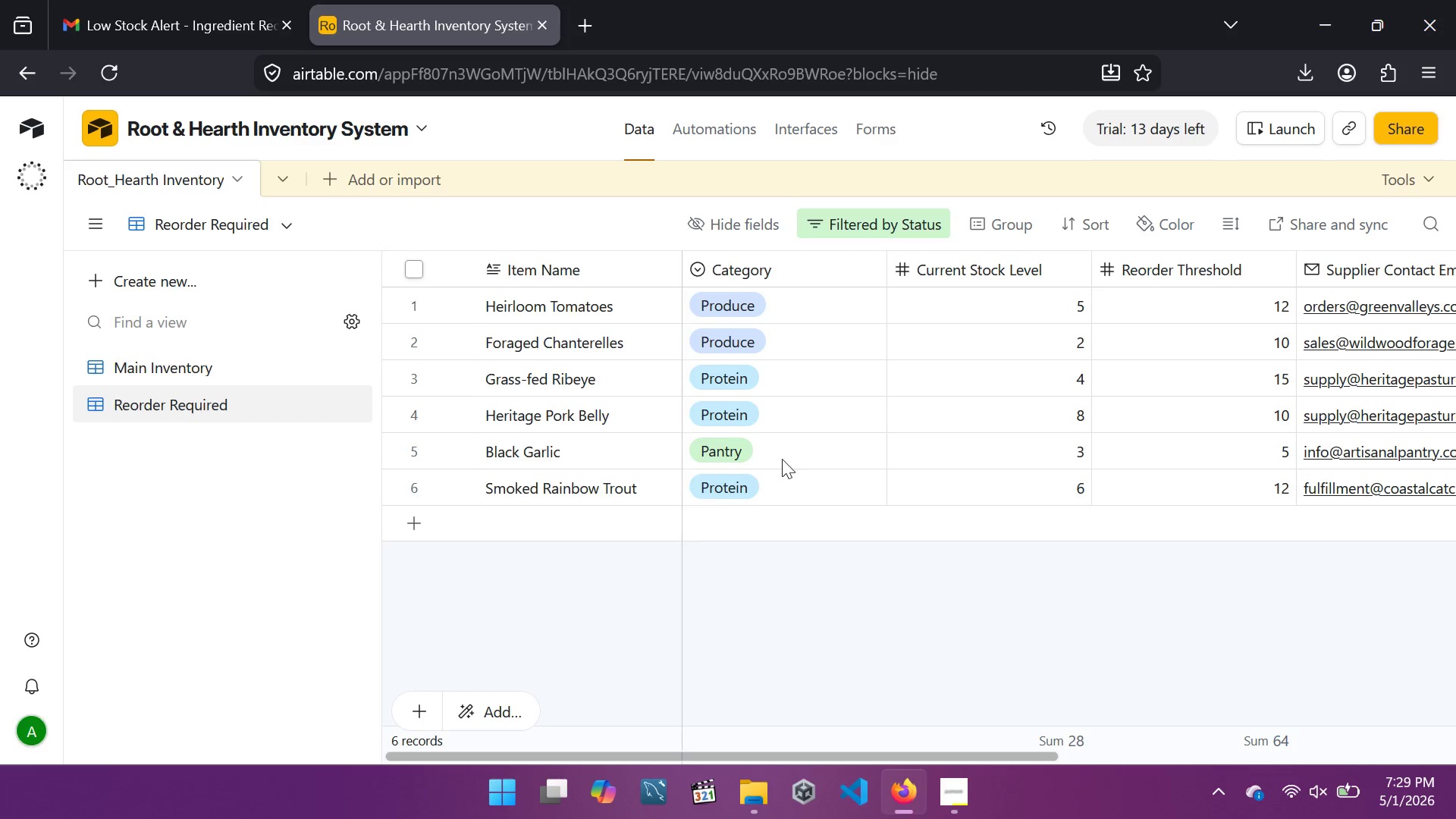 
wait(7.16)
 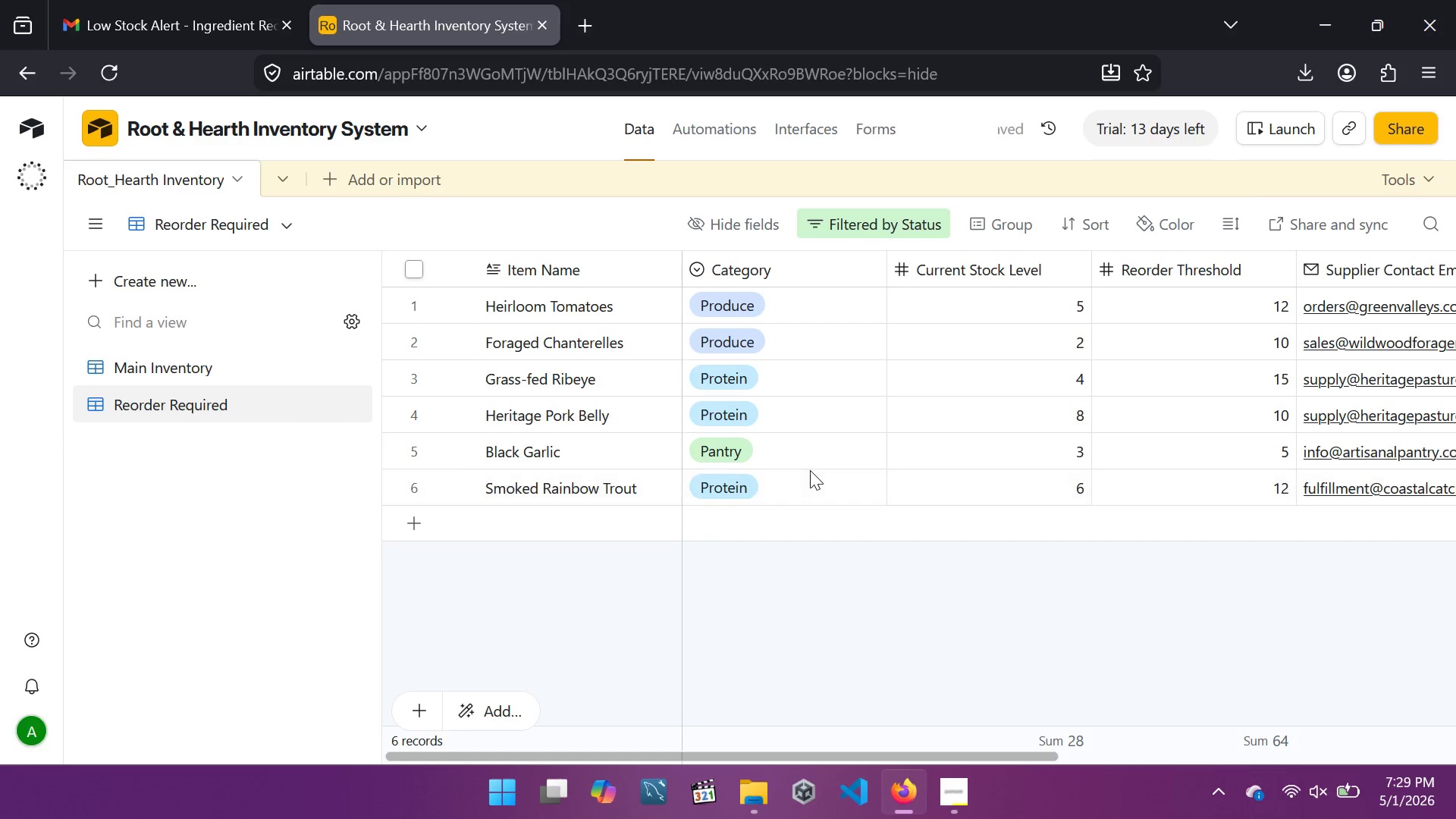 
left_click([225, 361])
 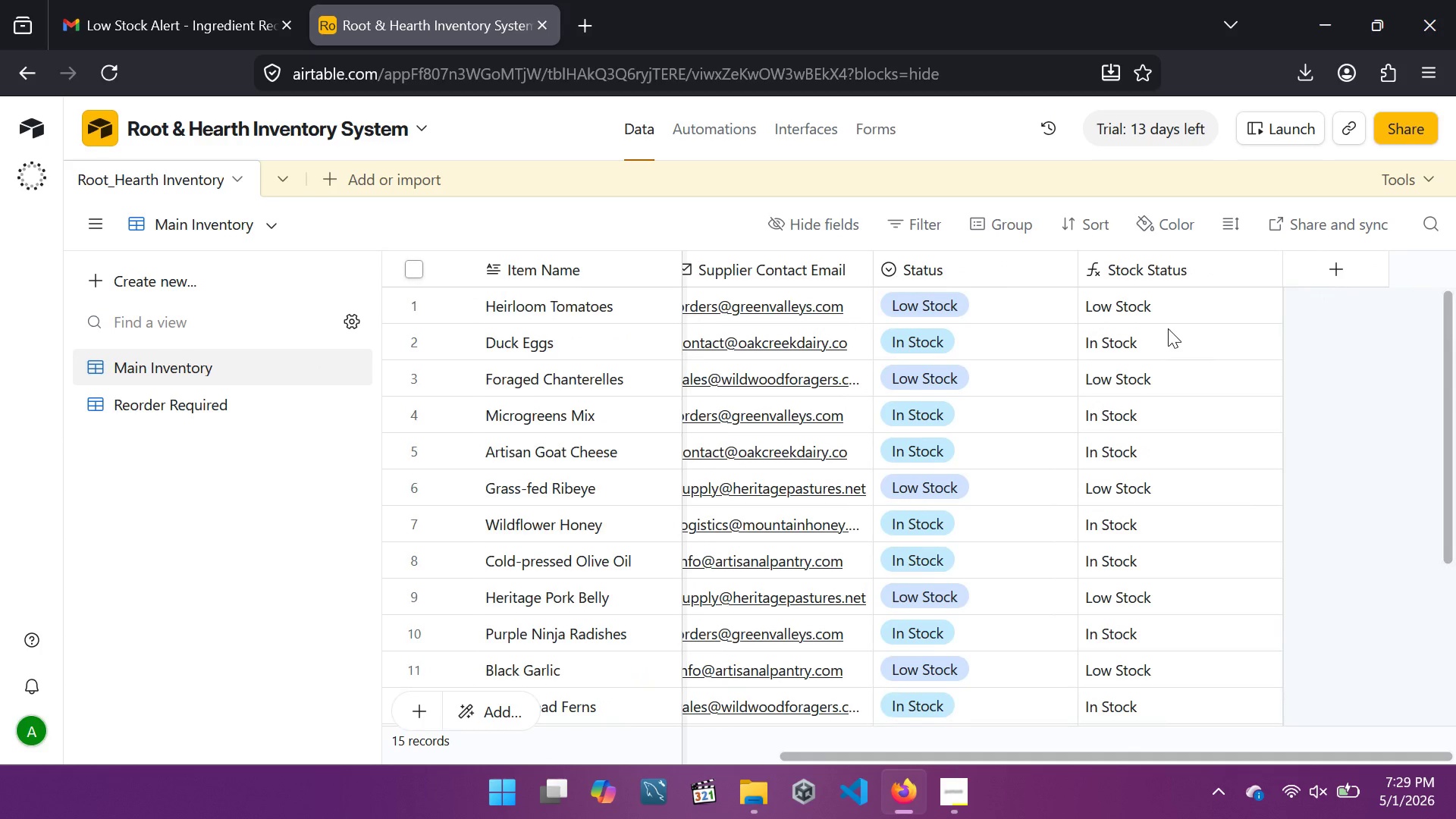 
wait(8.47)
 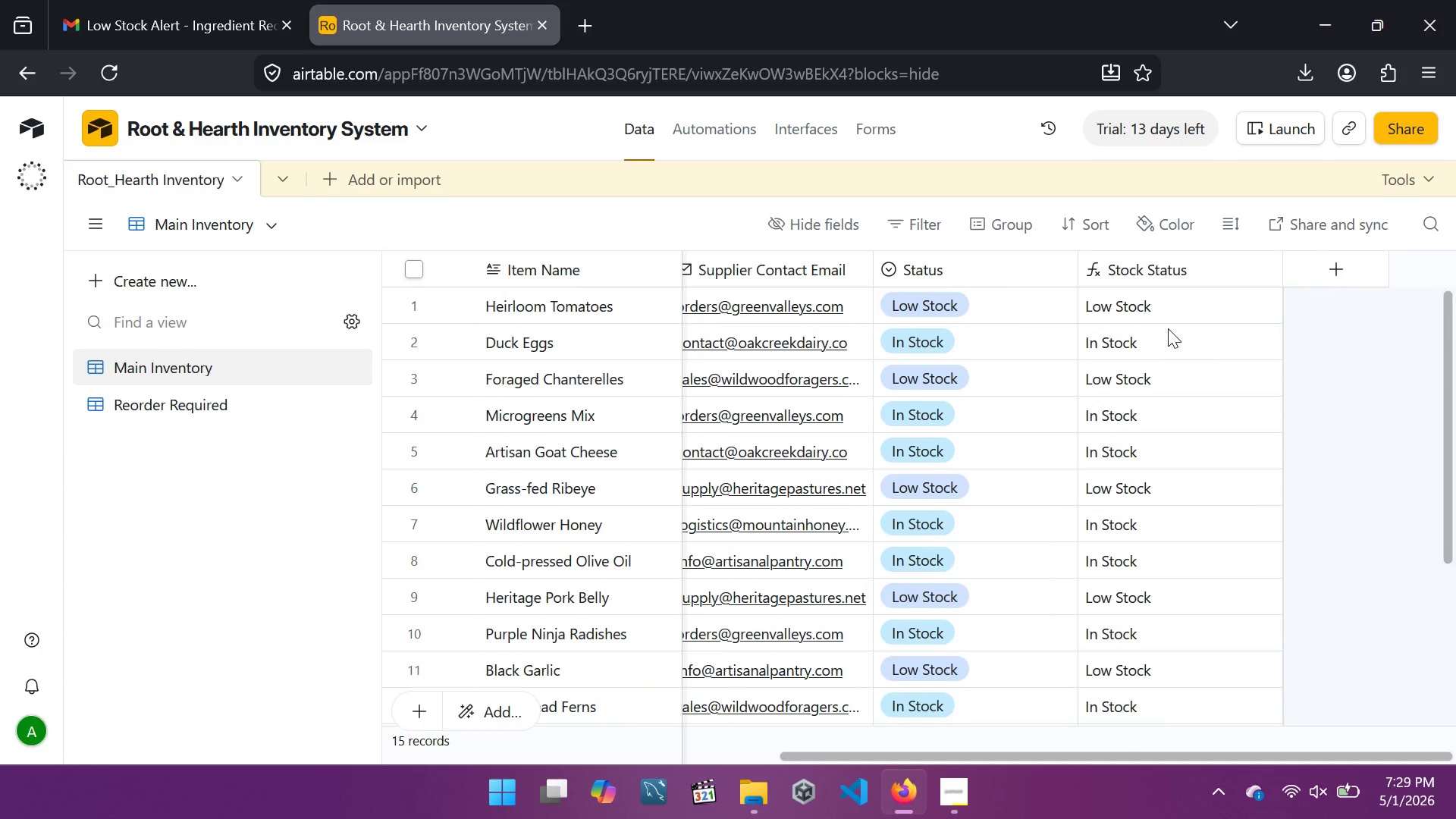 
left_click([1396, 124])
 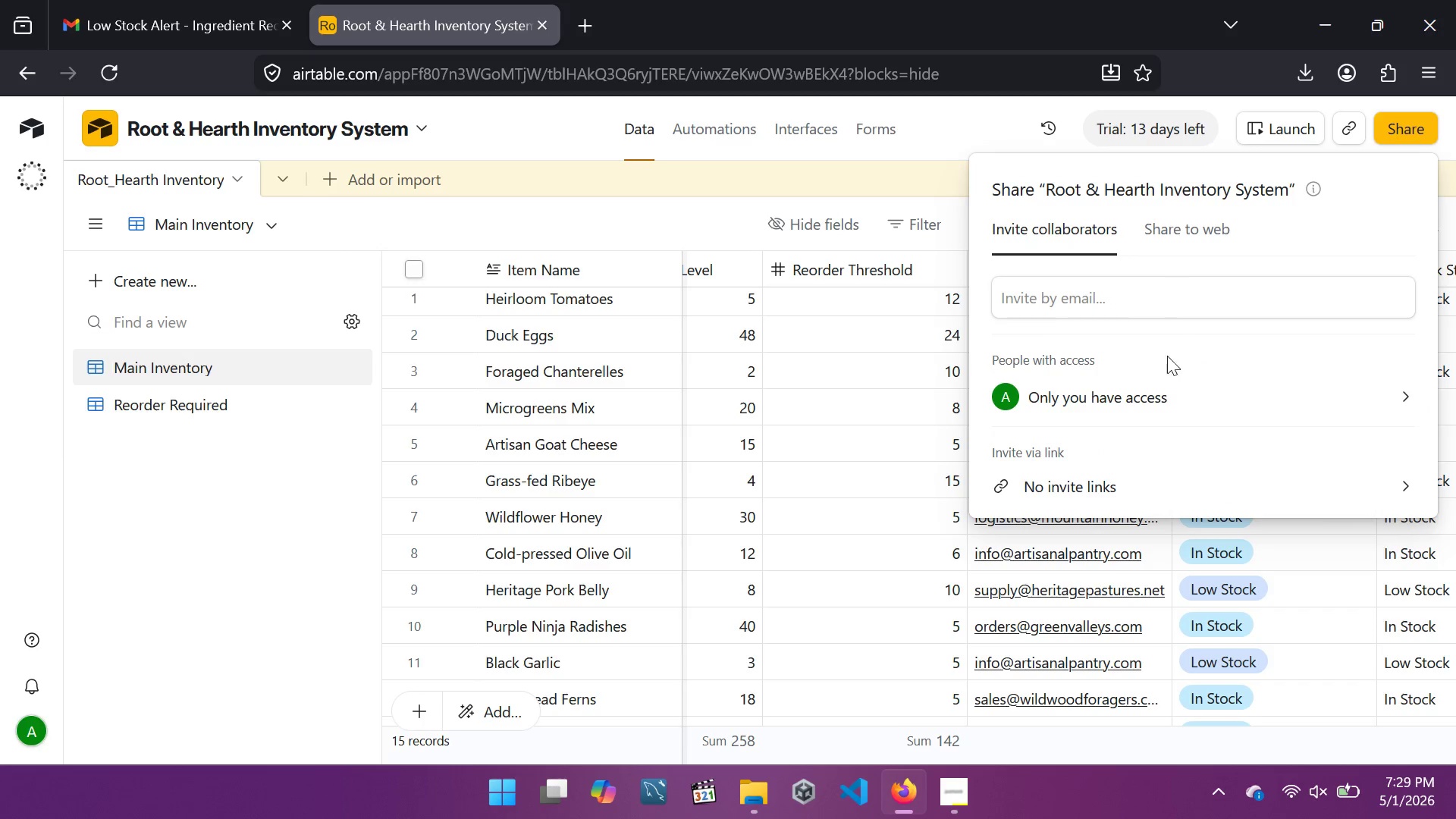 
wait(5.55)
 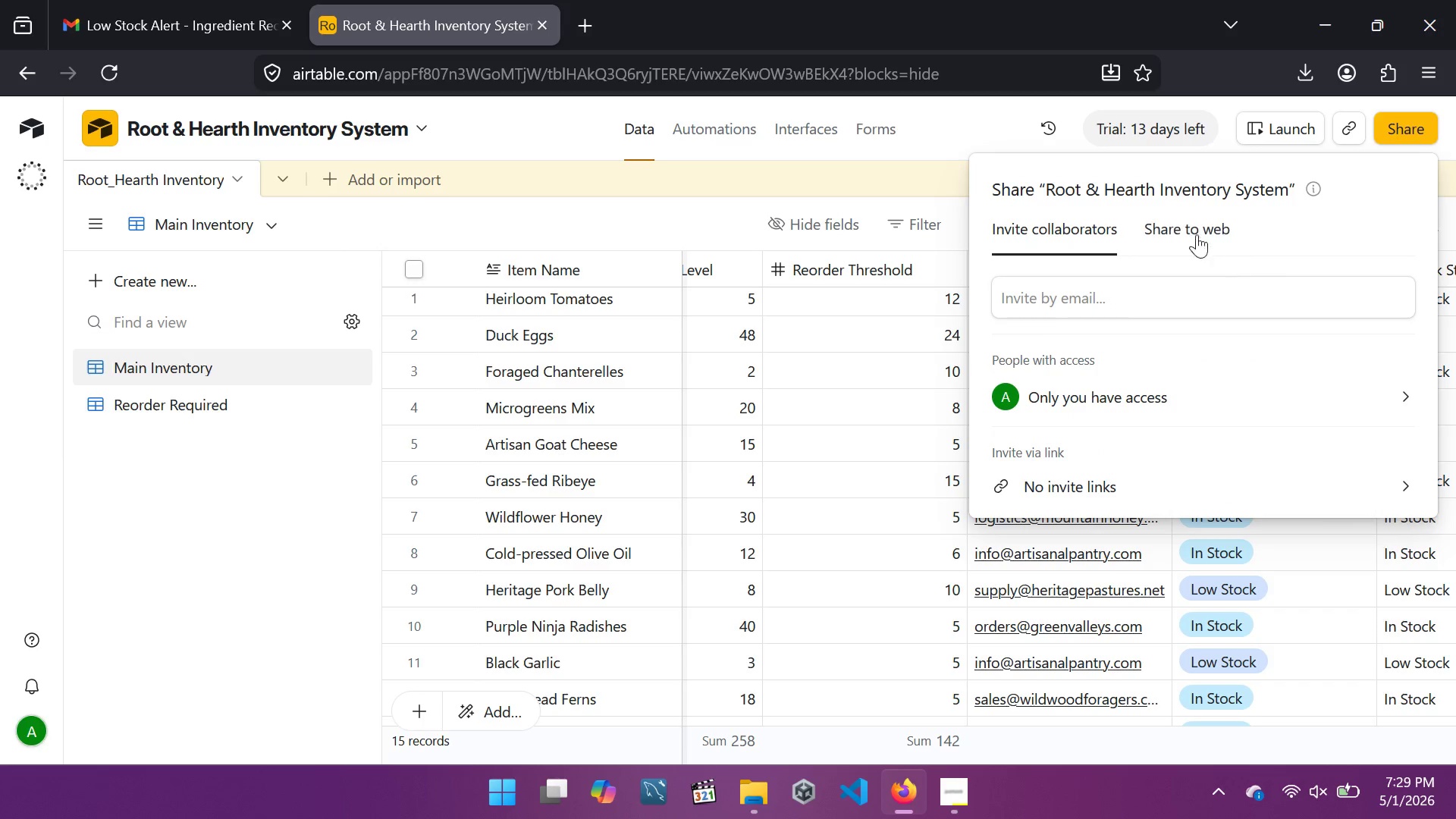 
left_click([1187, 237])
 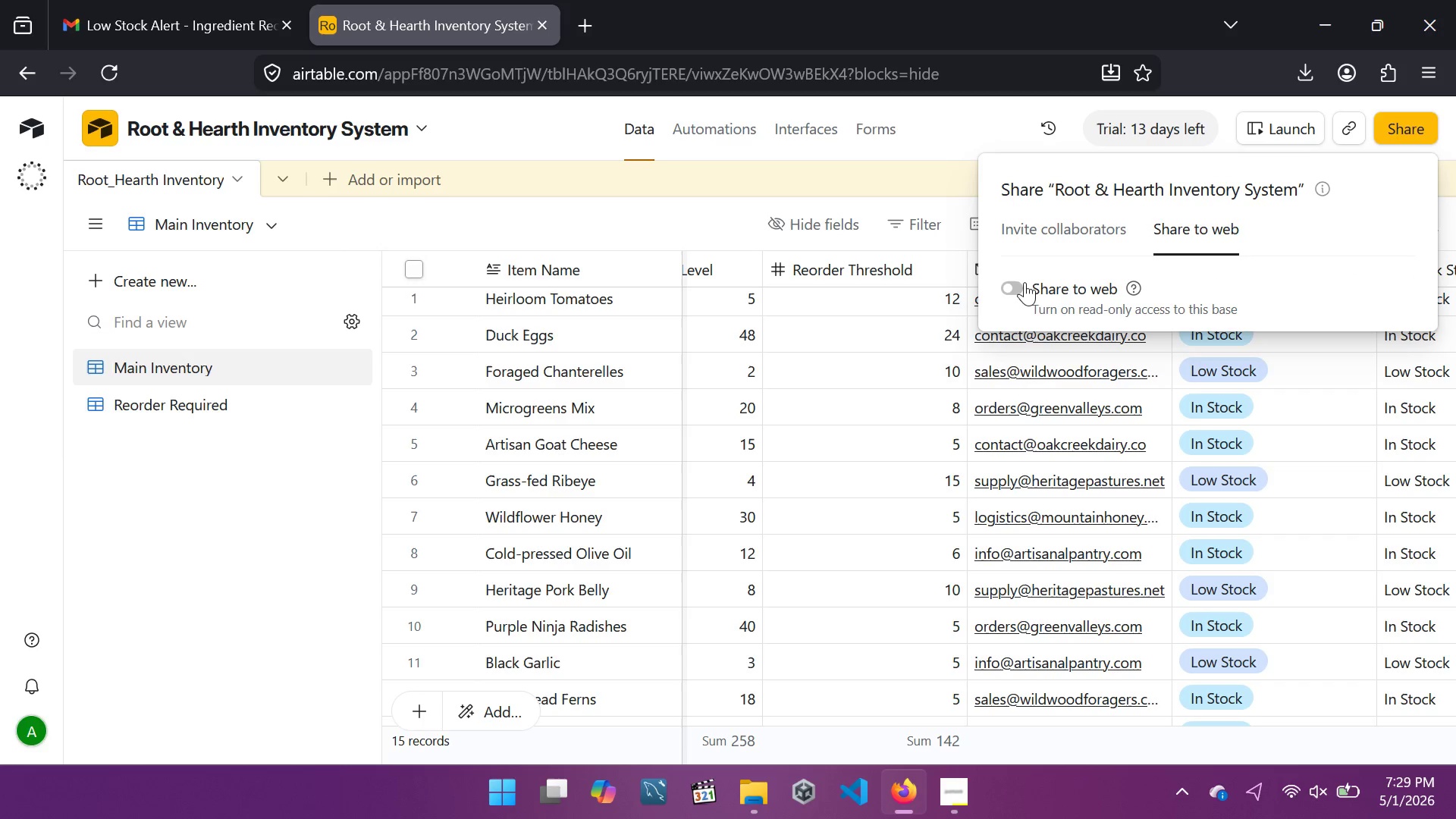 
left_click([1015, 283])
 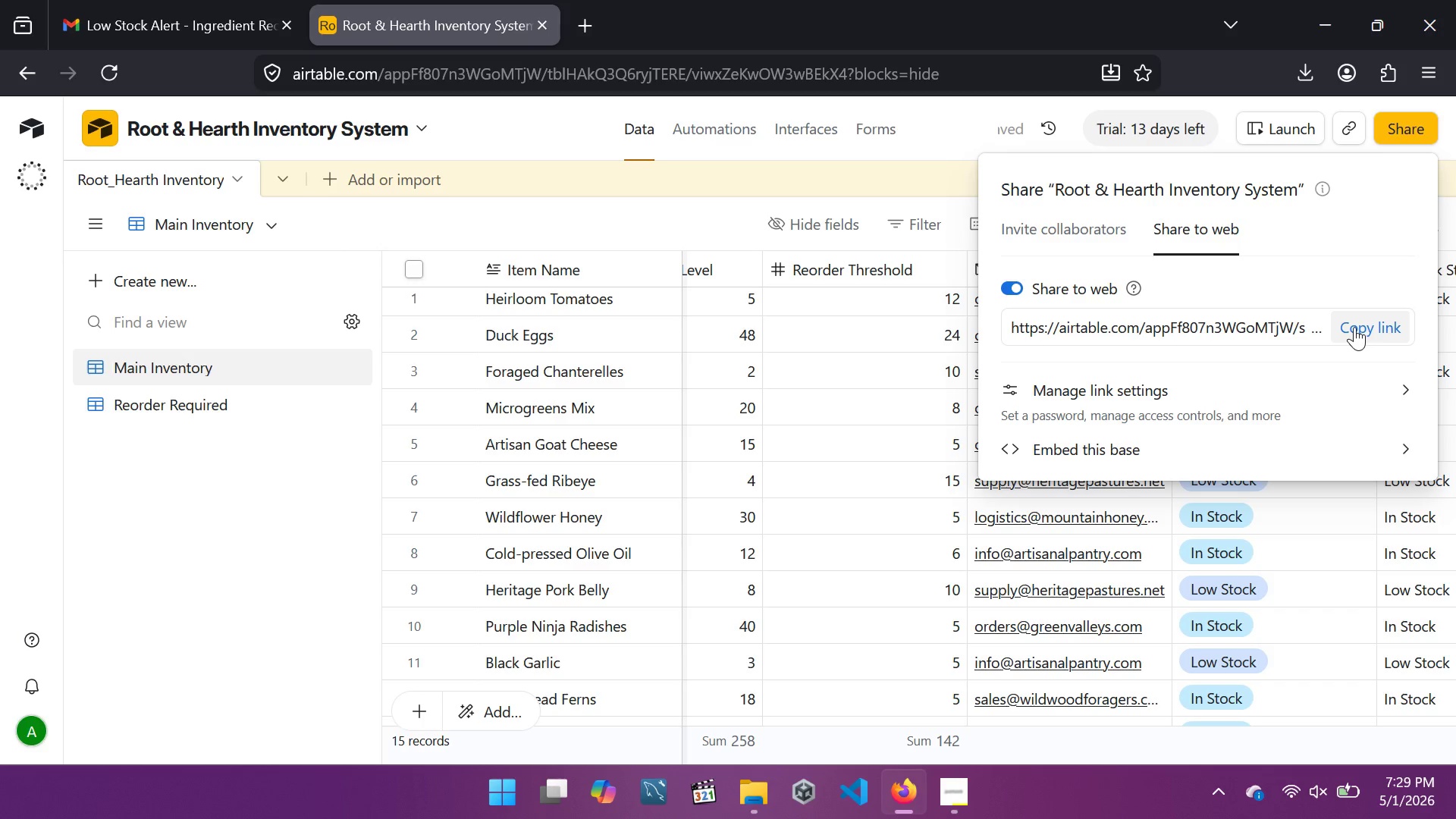 
wait(5.12)
 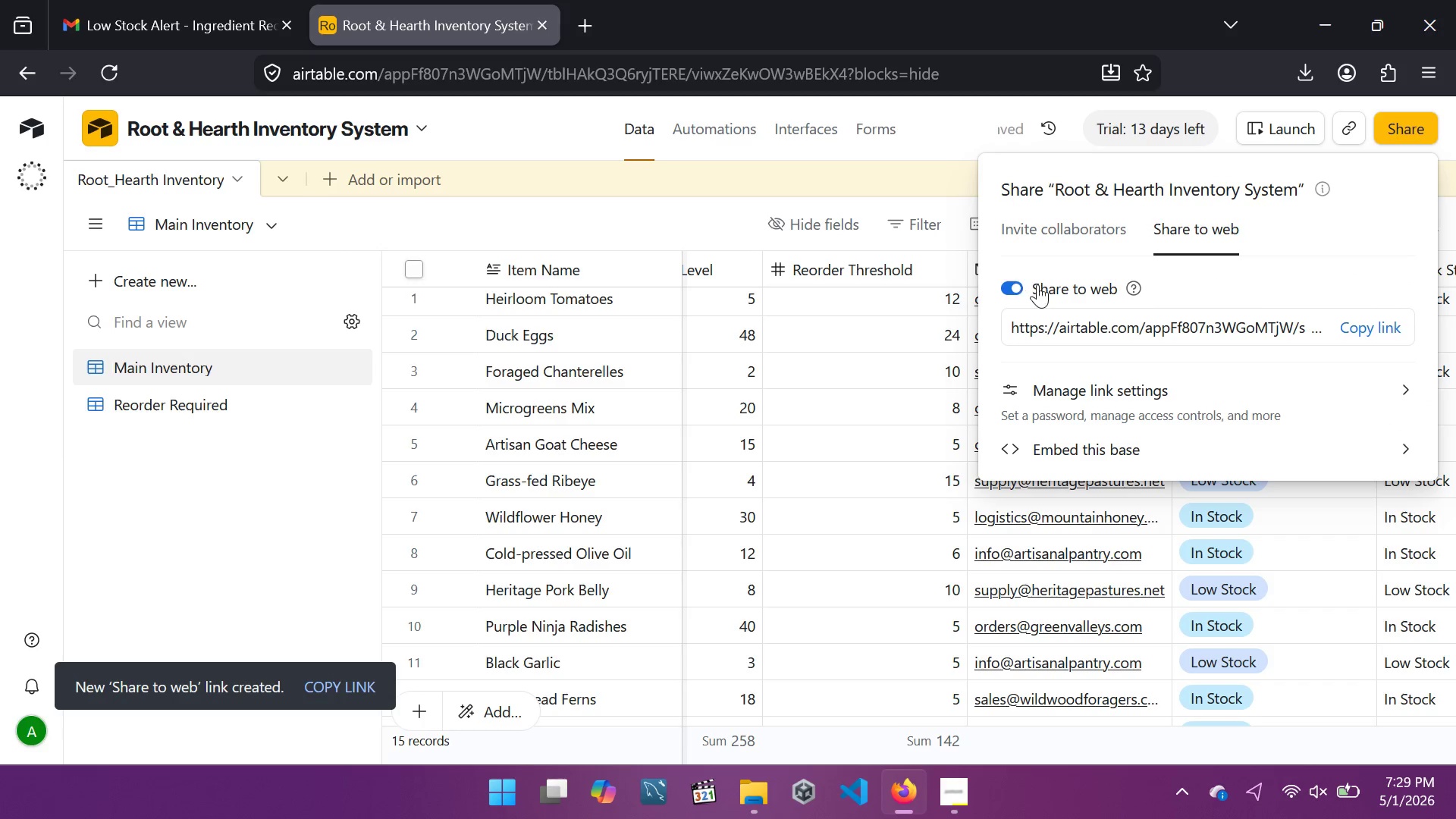 
left_click([1354, 327])
 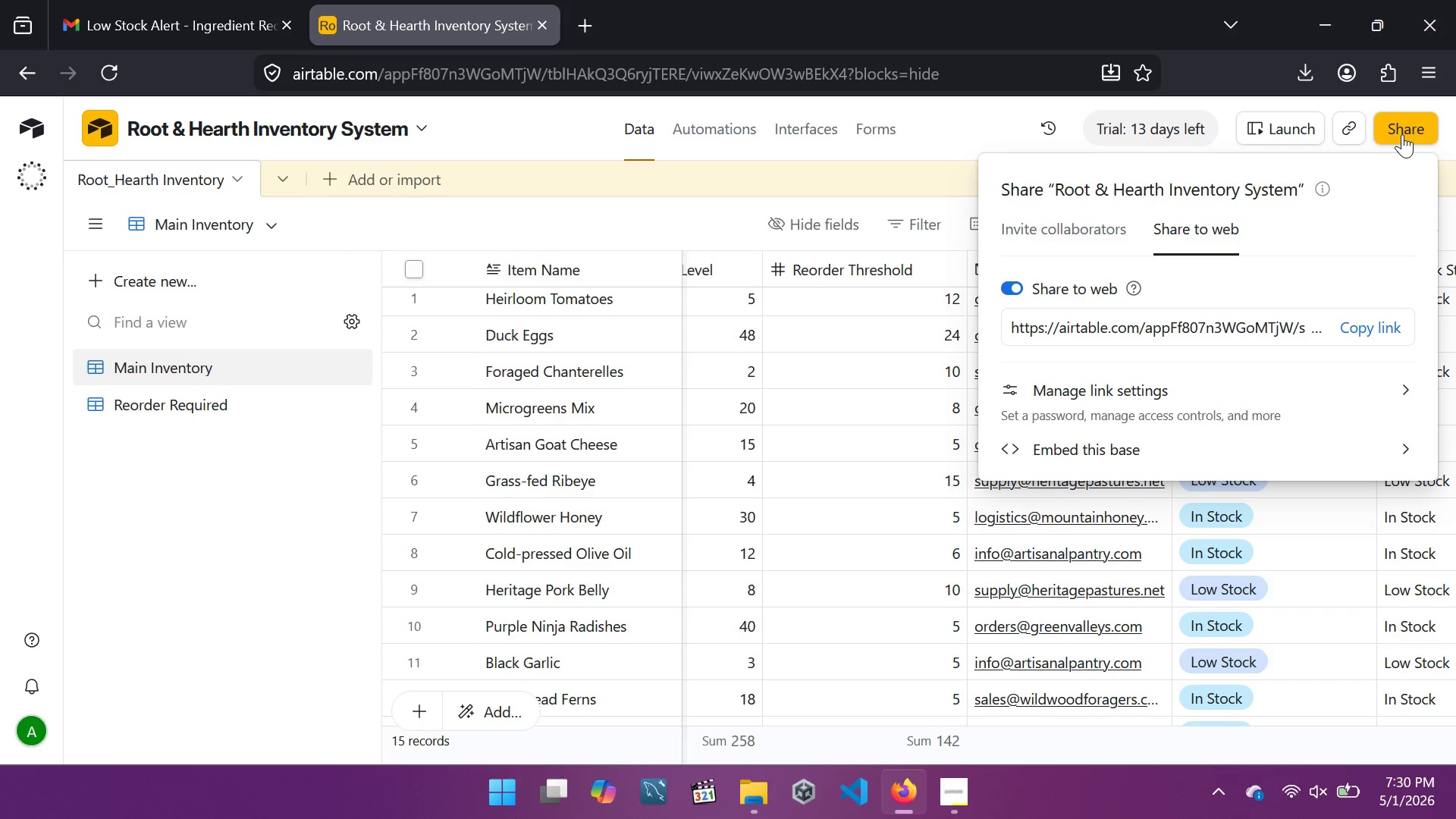 
left_click([1402, 134])
 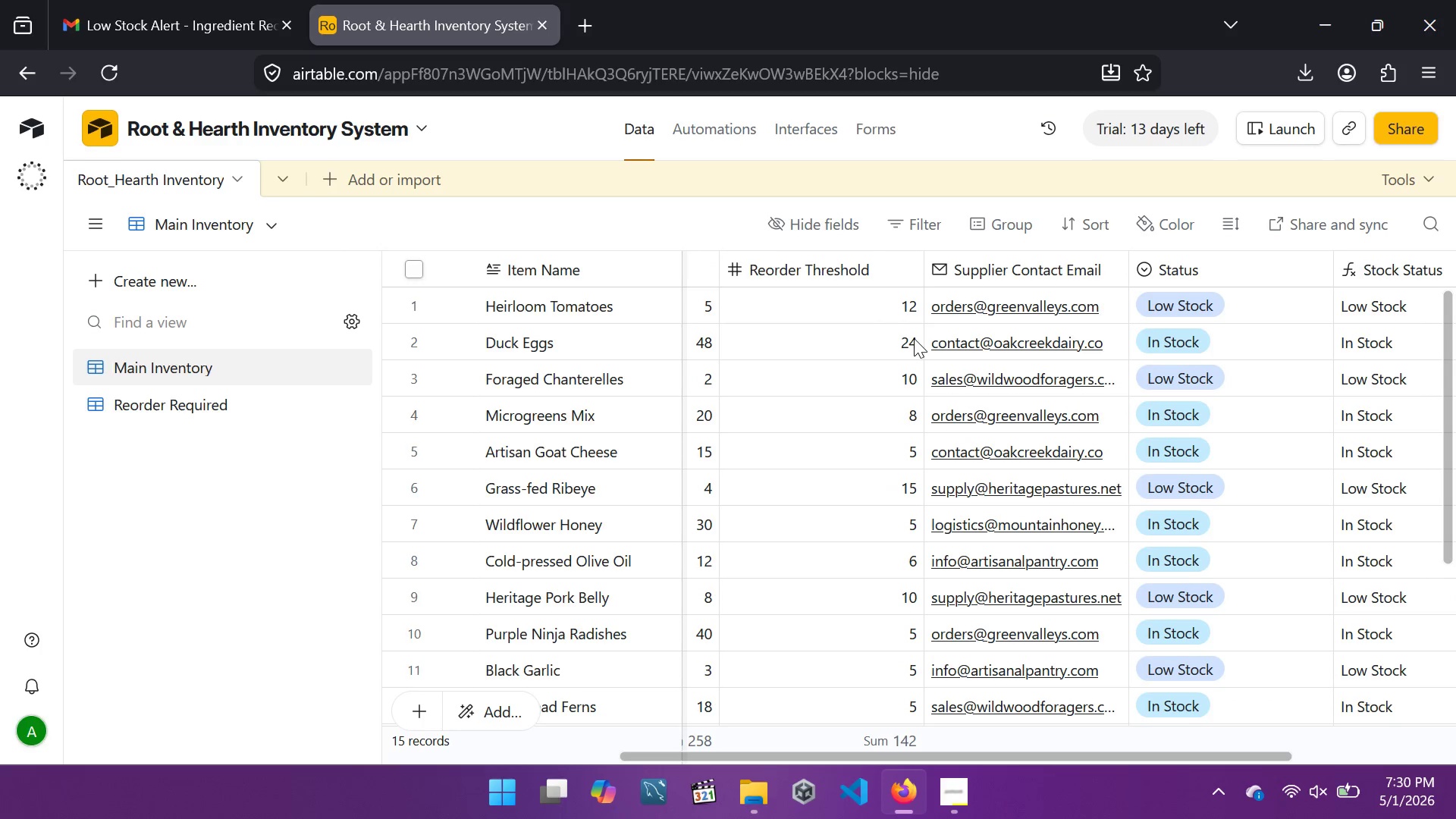 
wait(14.68)
 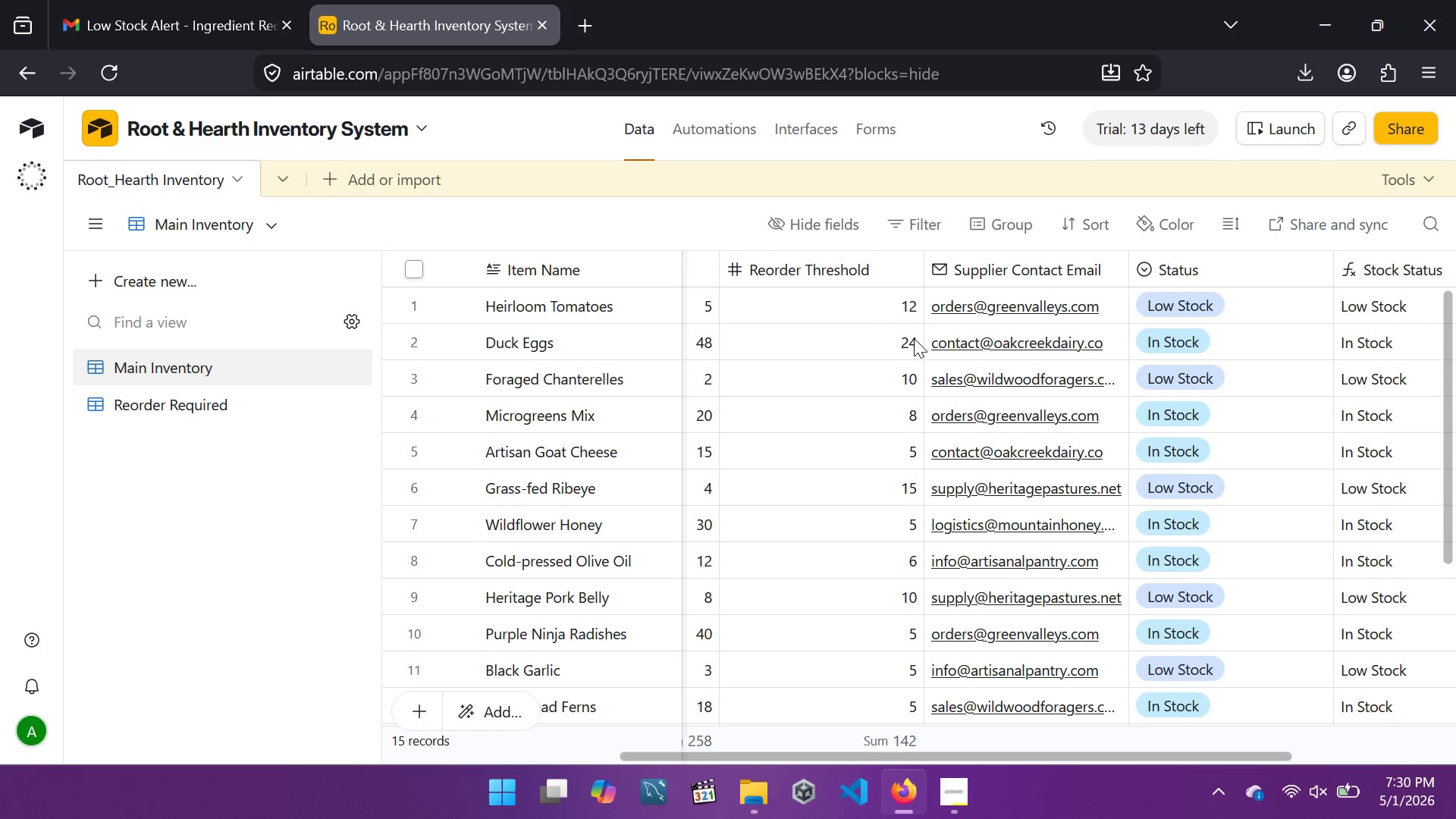 
mouse_move([688, 271])
 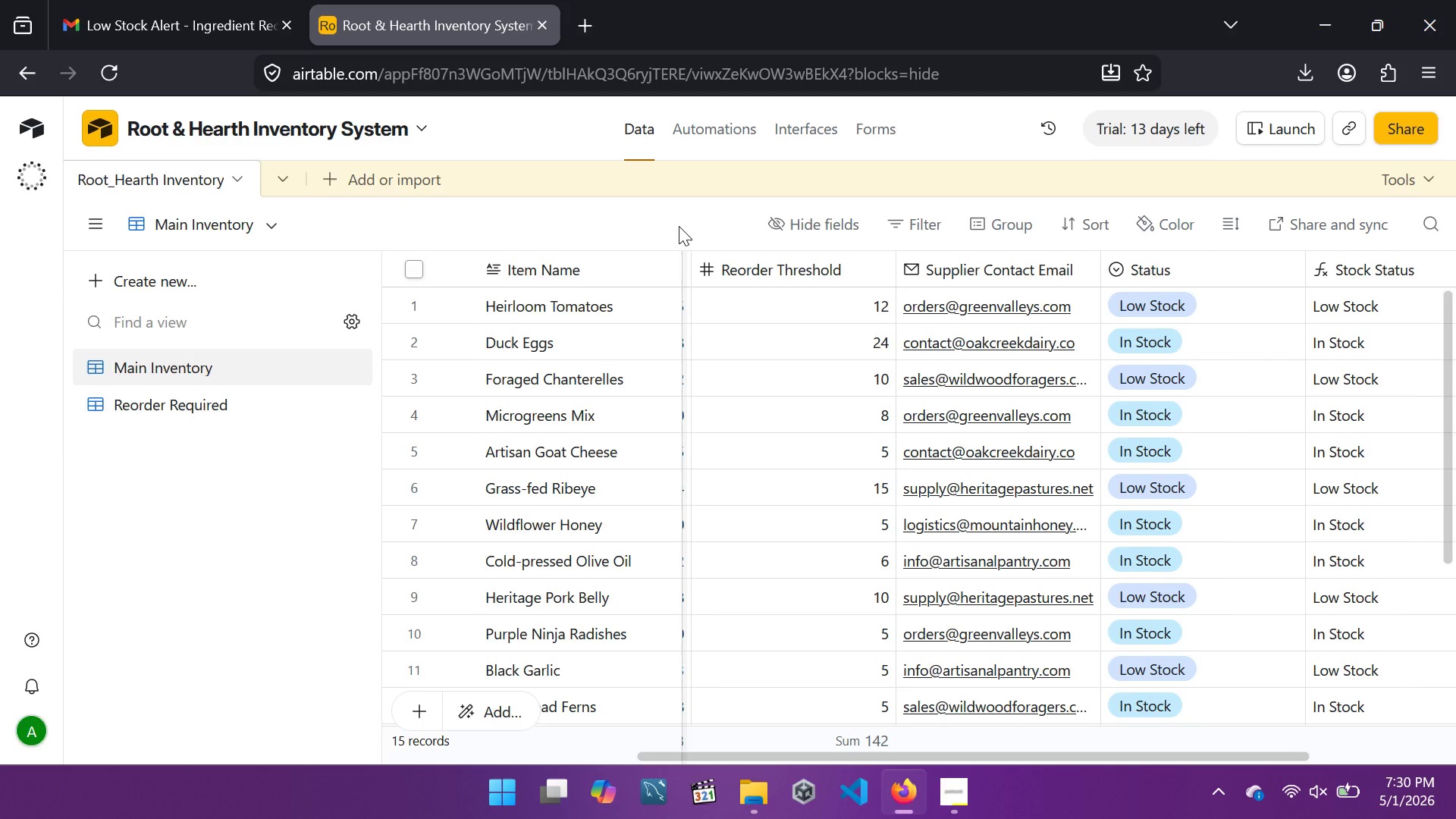 
key(Meta+Shift+S)
 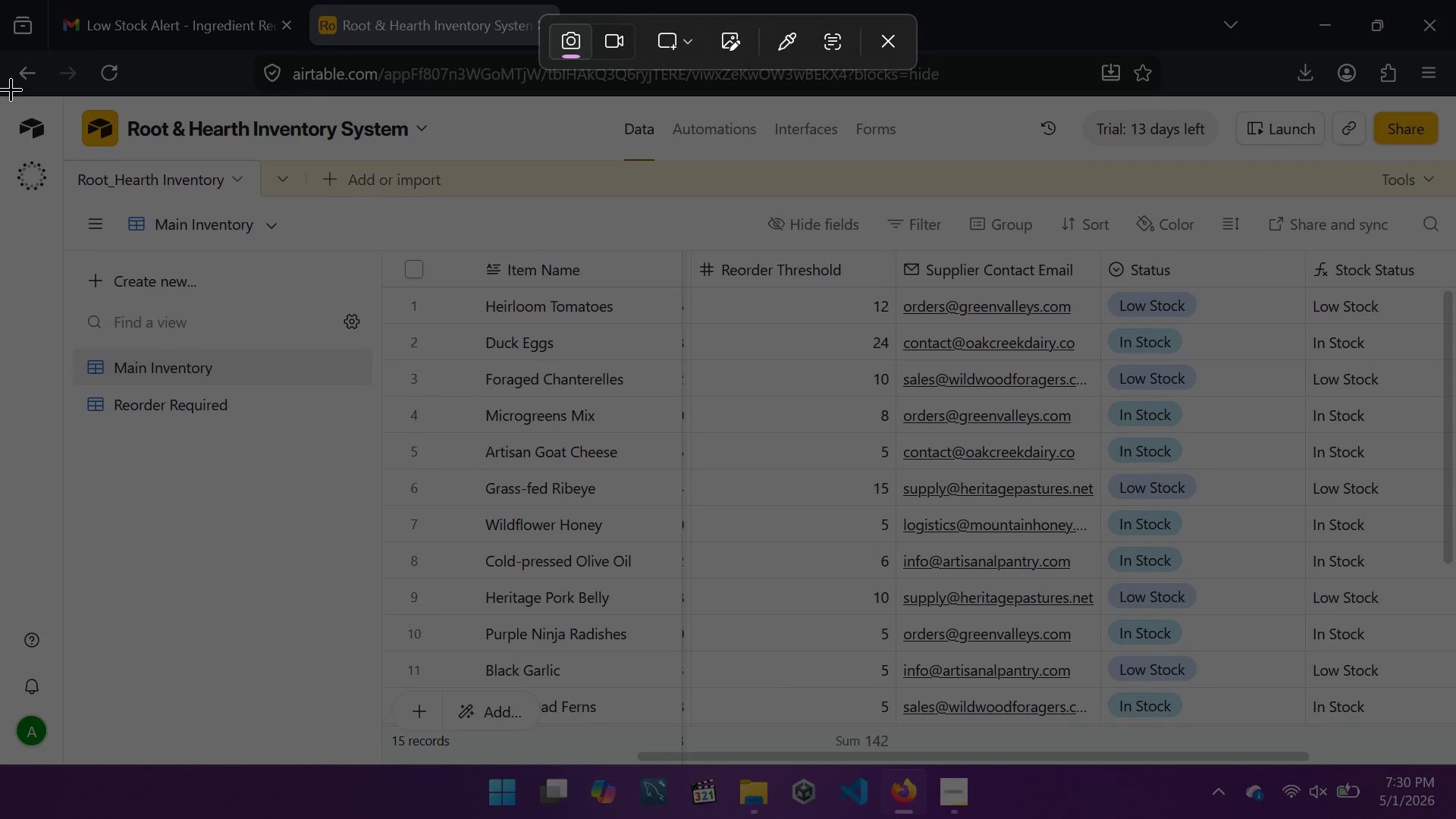 
left_click_drag(start_coordinate=[2, 96], to_coordinate=[1455, 765])
 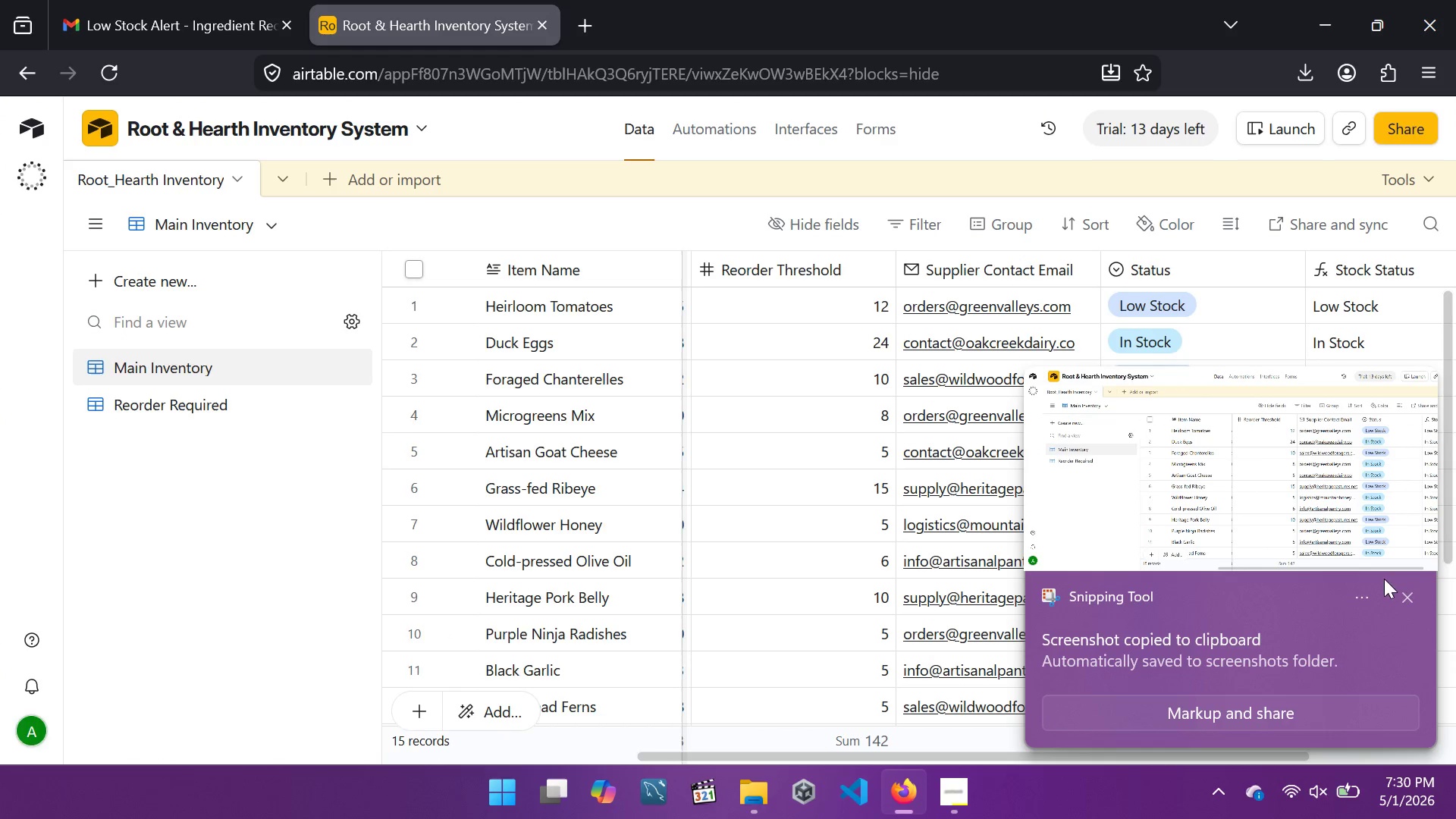 
left_click([1398, 591])
 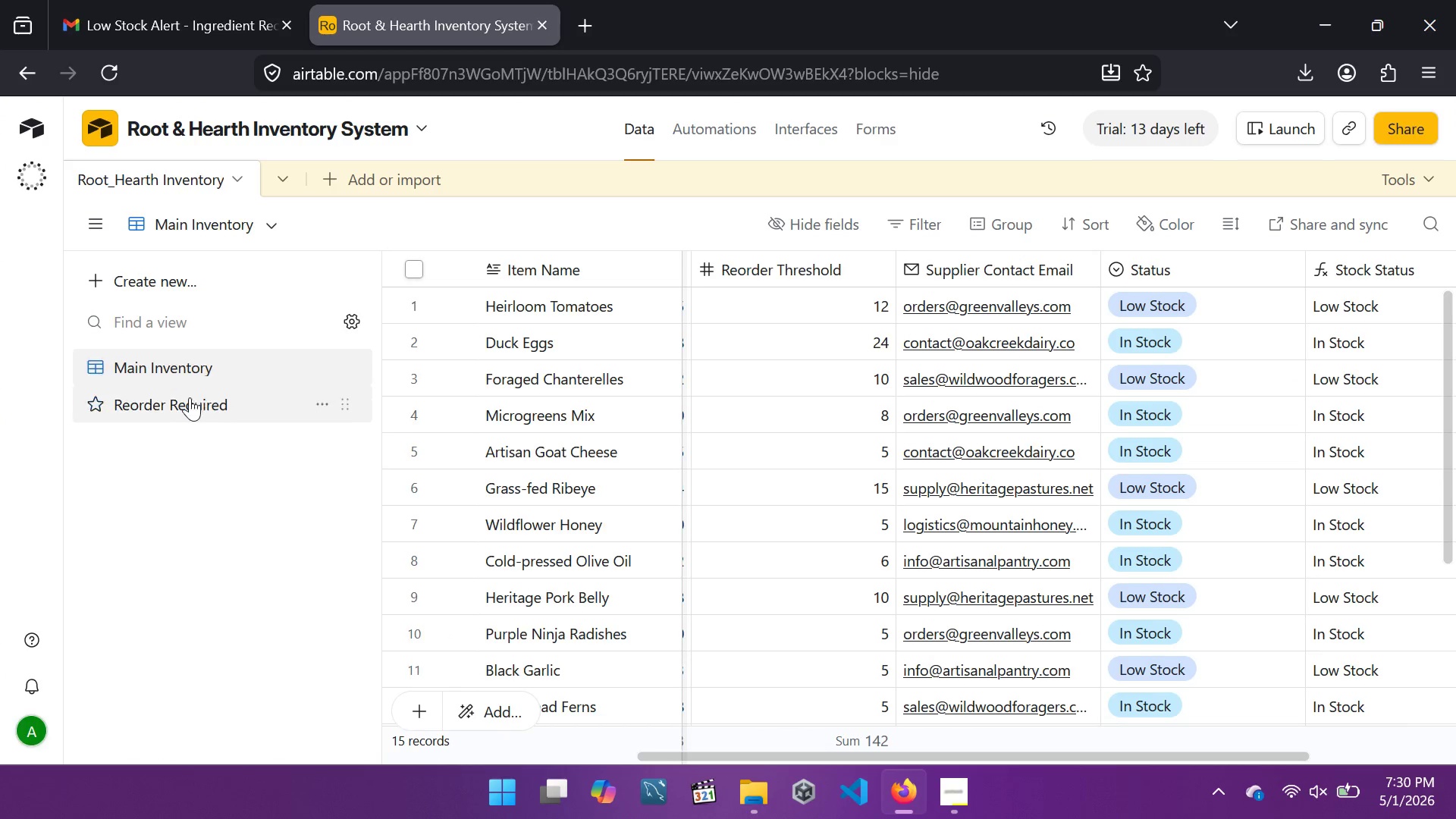 
left_click([189, 400])
 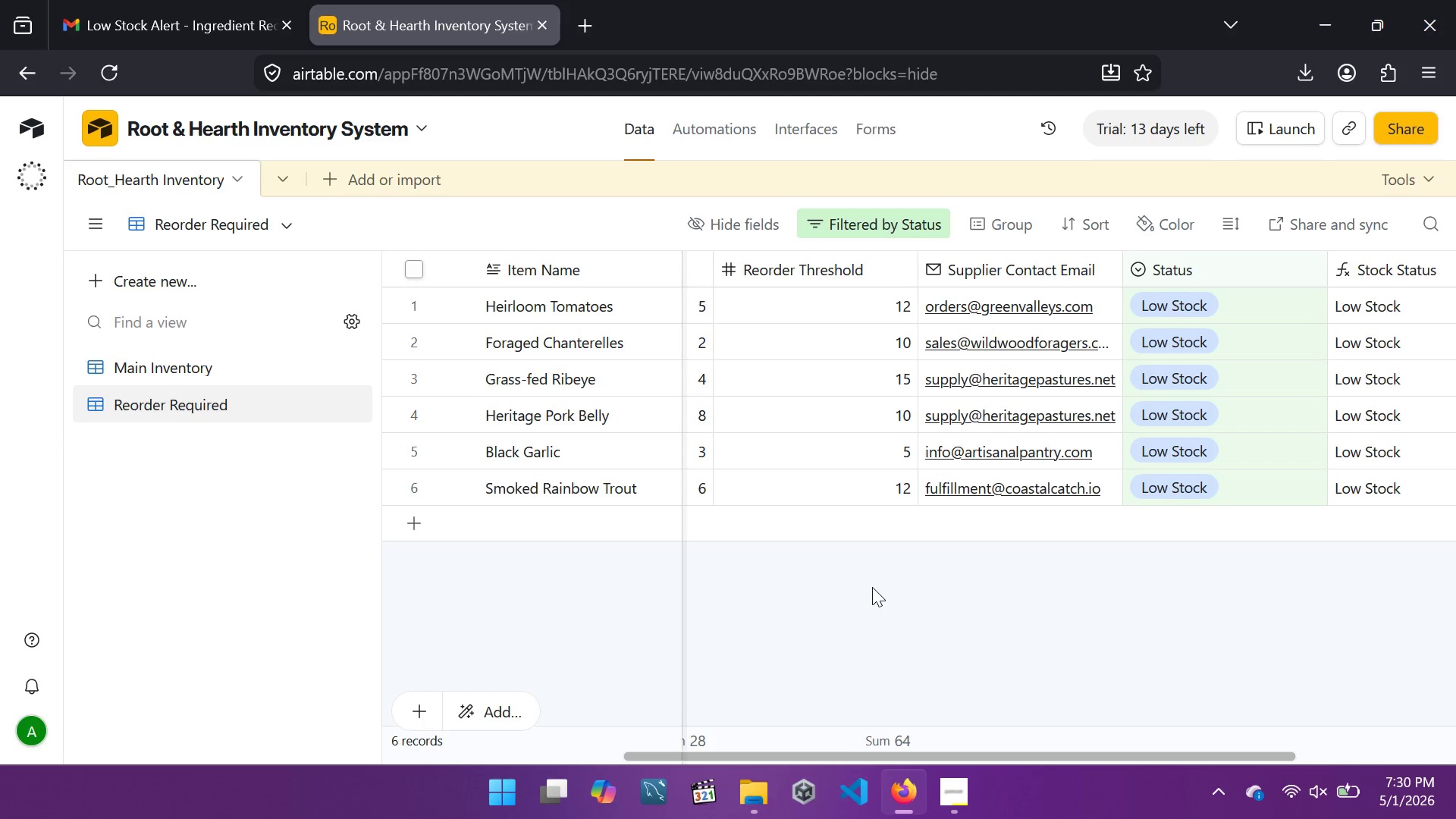 
wait(8.17)
 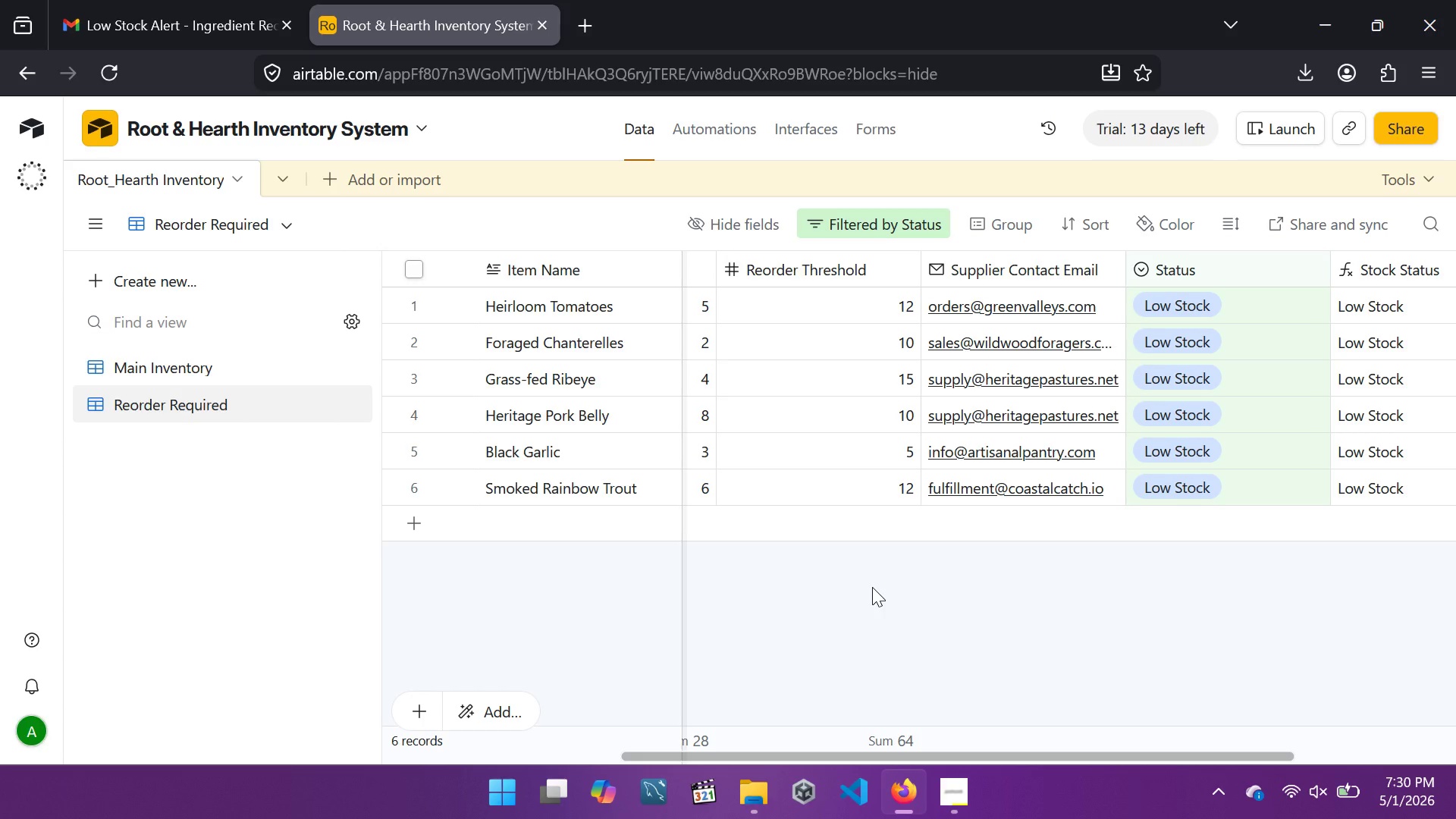 
key(Meta+Shift+S)
 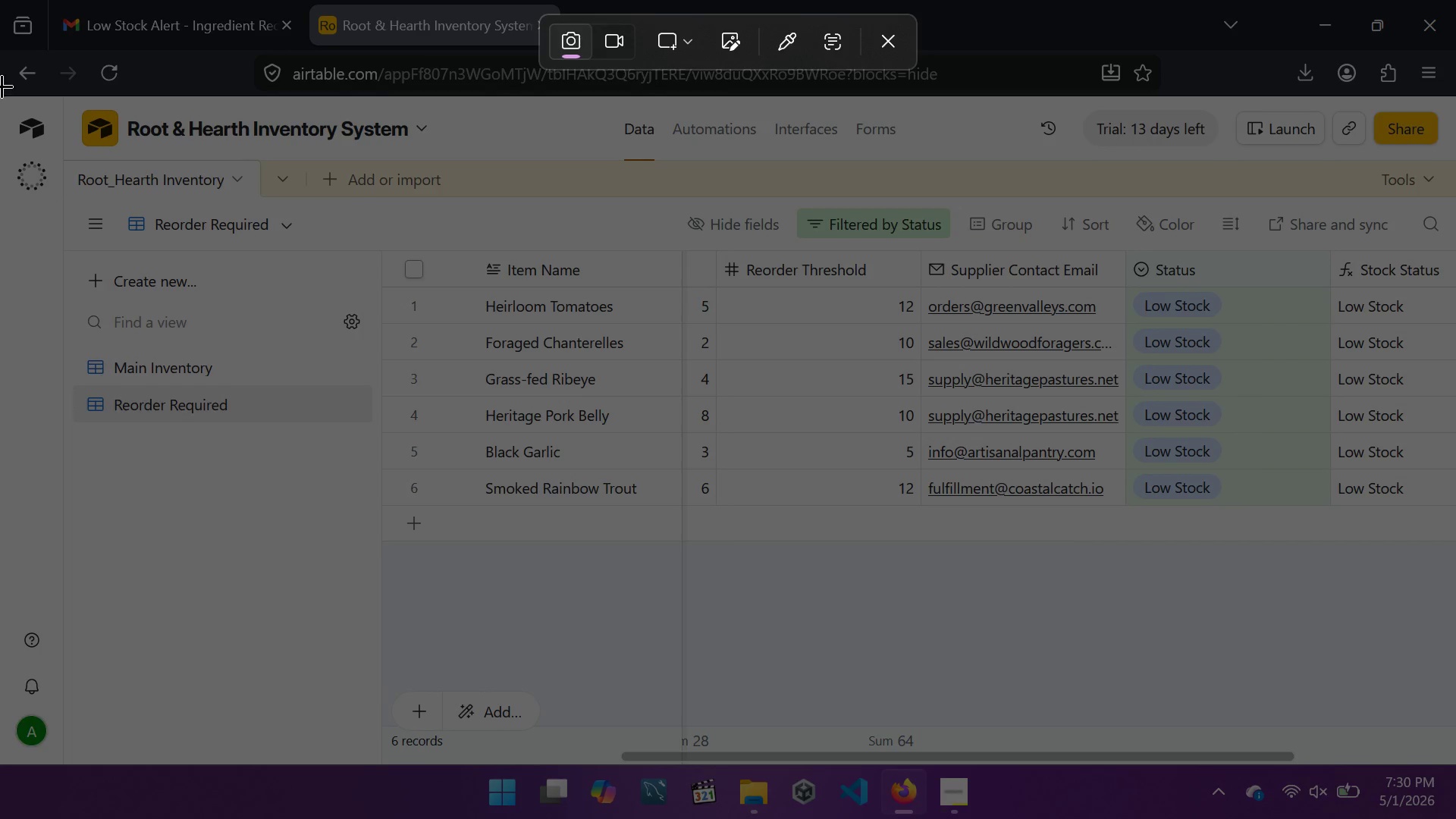 
left_click_drag(start_coordinate=[0, 96], to_coordinate=[1455, 764])
 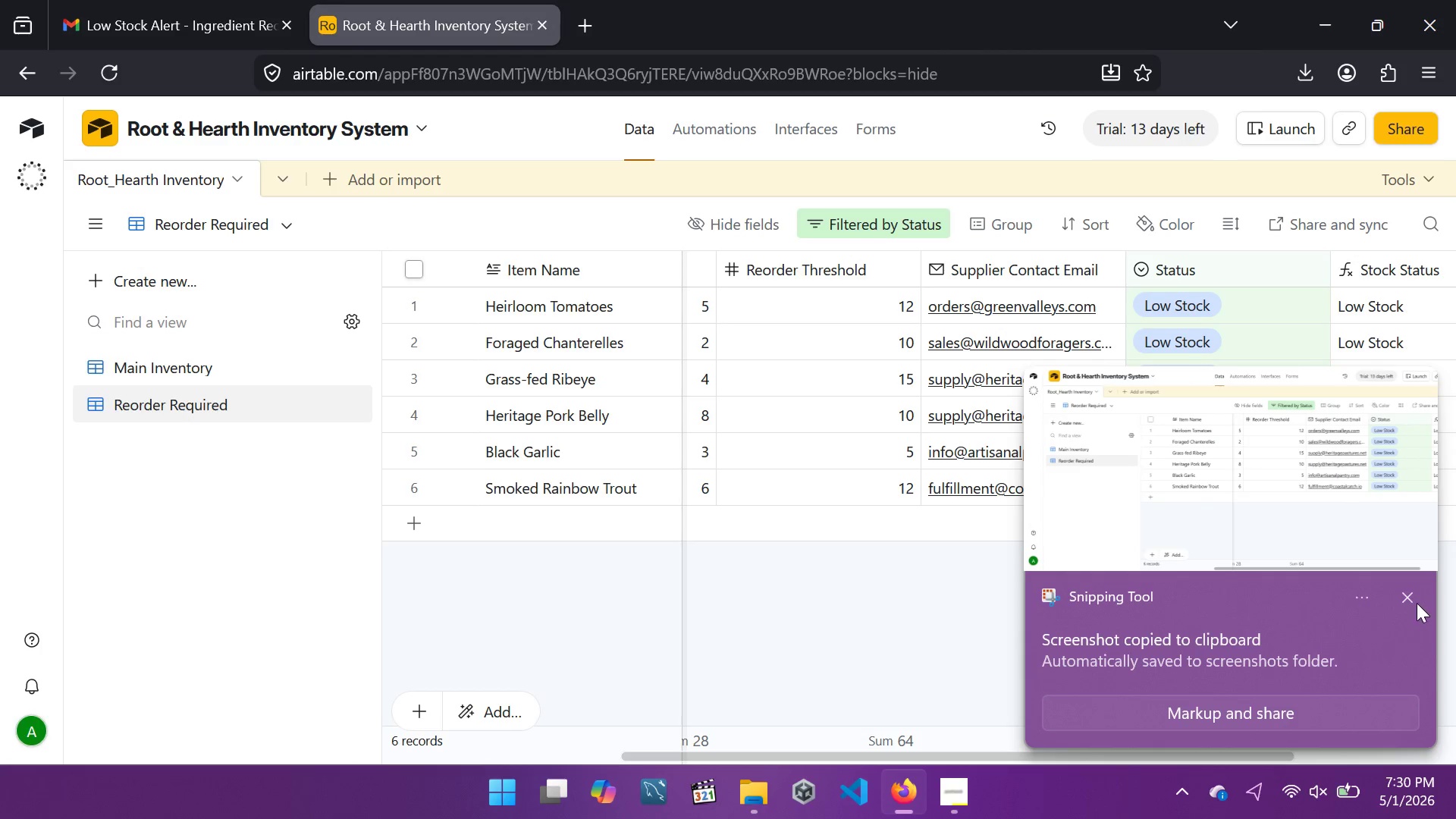 
left_click([1415, 597])
 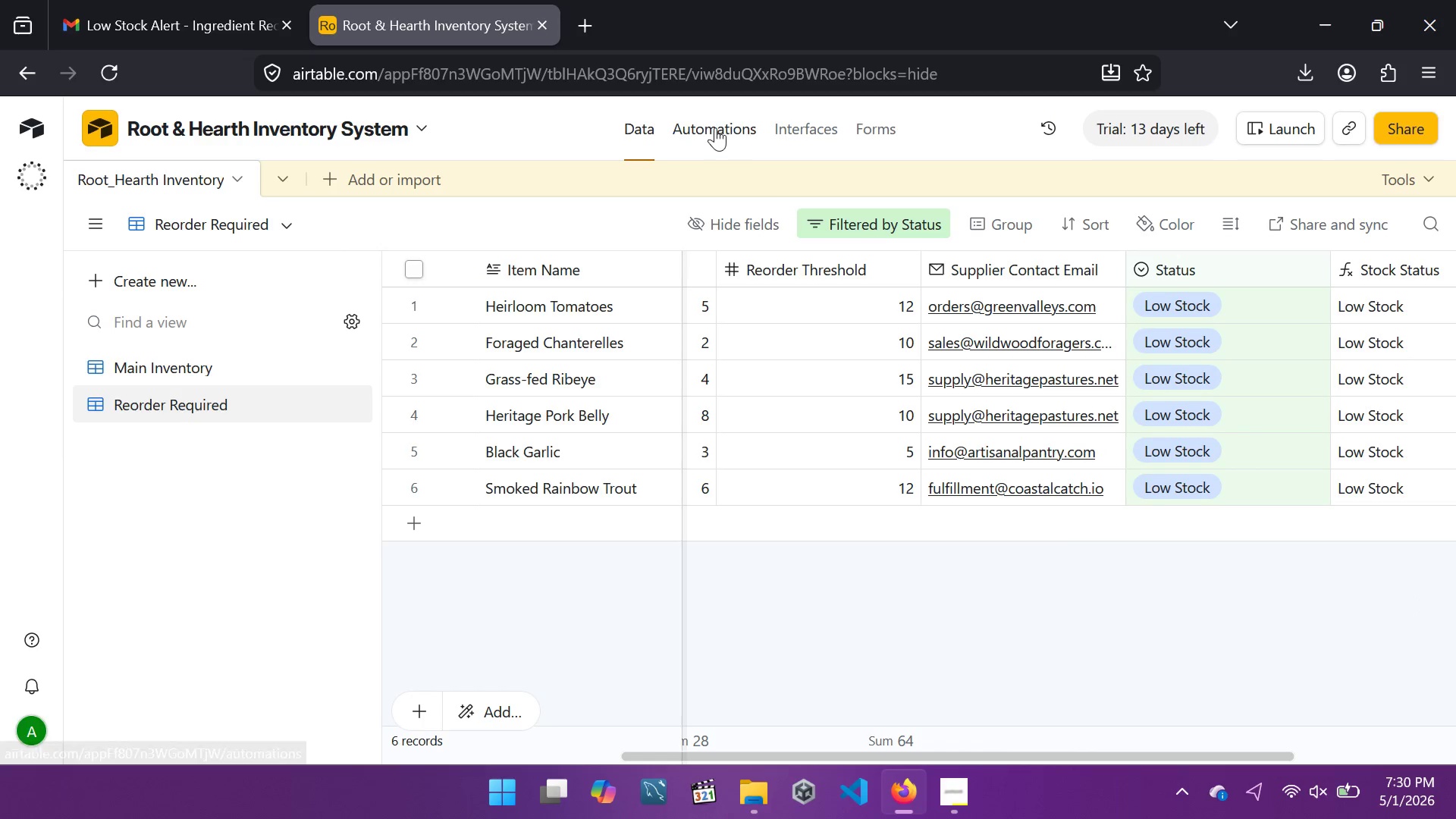 
left_click([715, 127])
 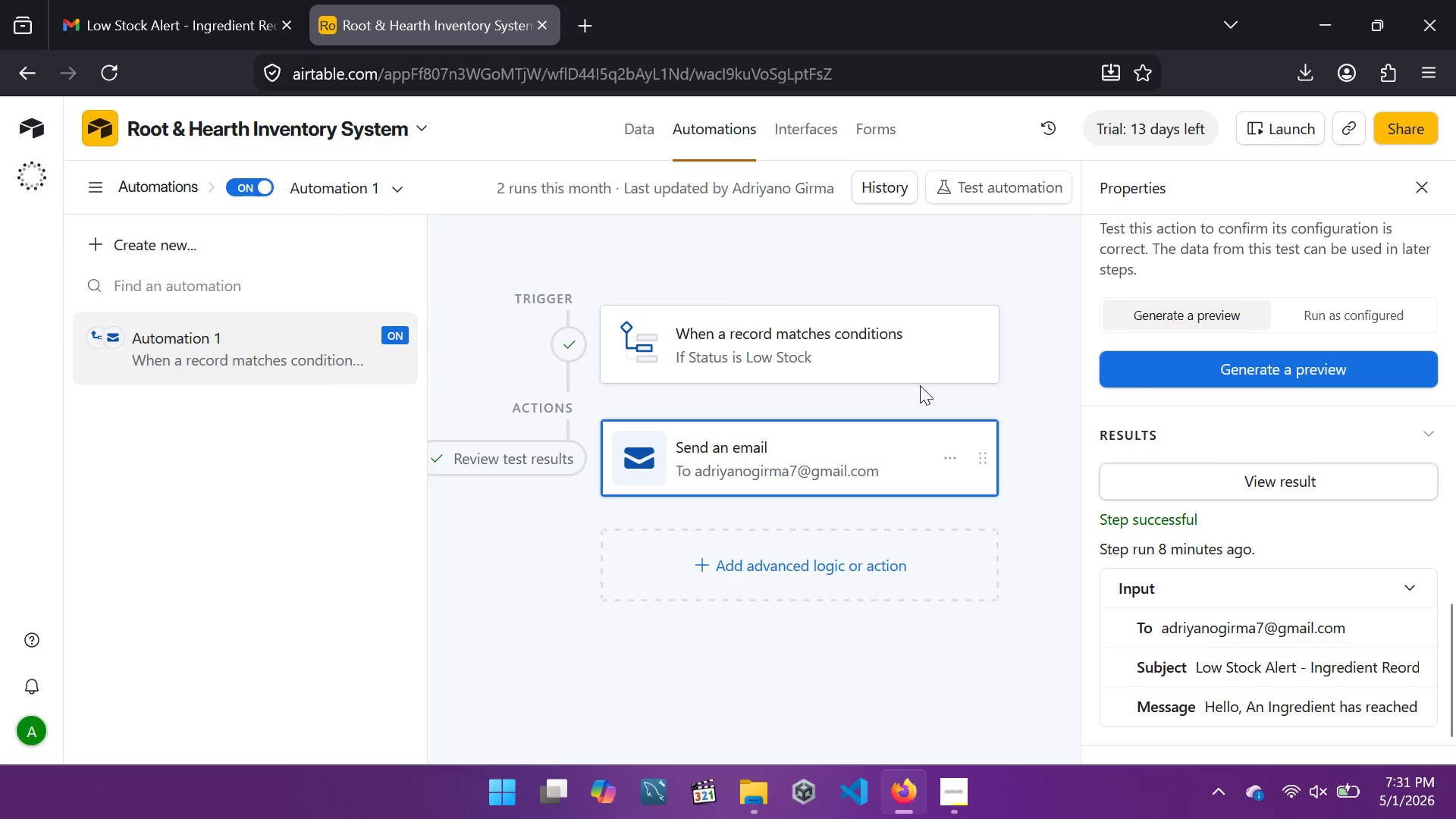 
wait(14.78)
 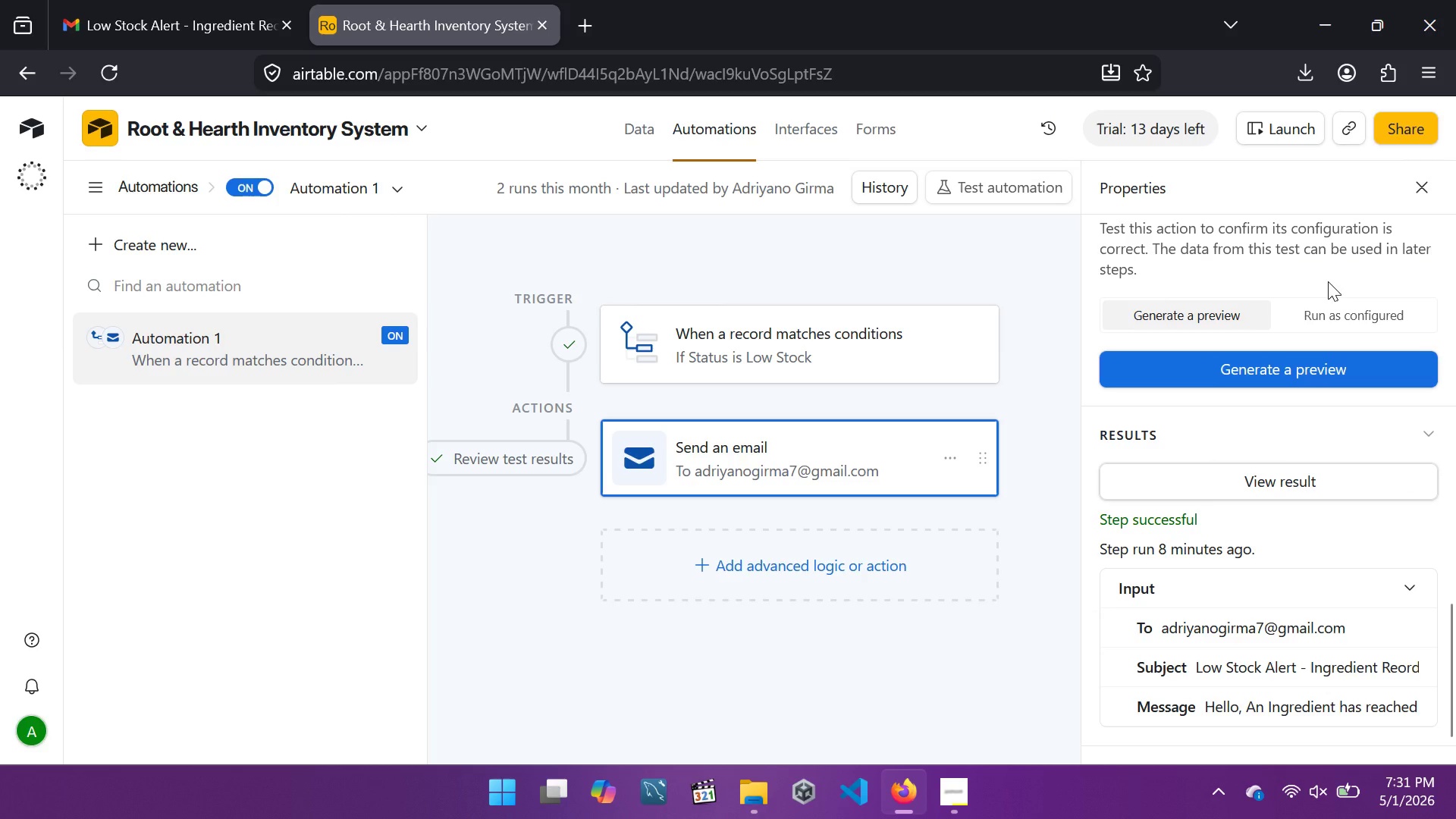 
key(Meta+Shift+S)
 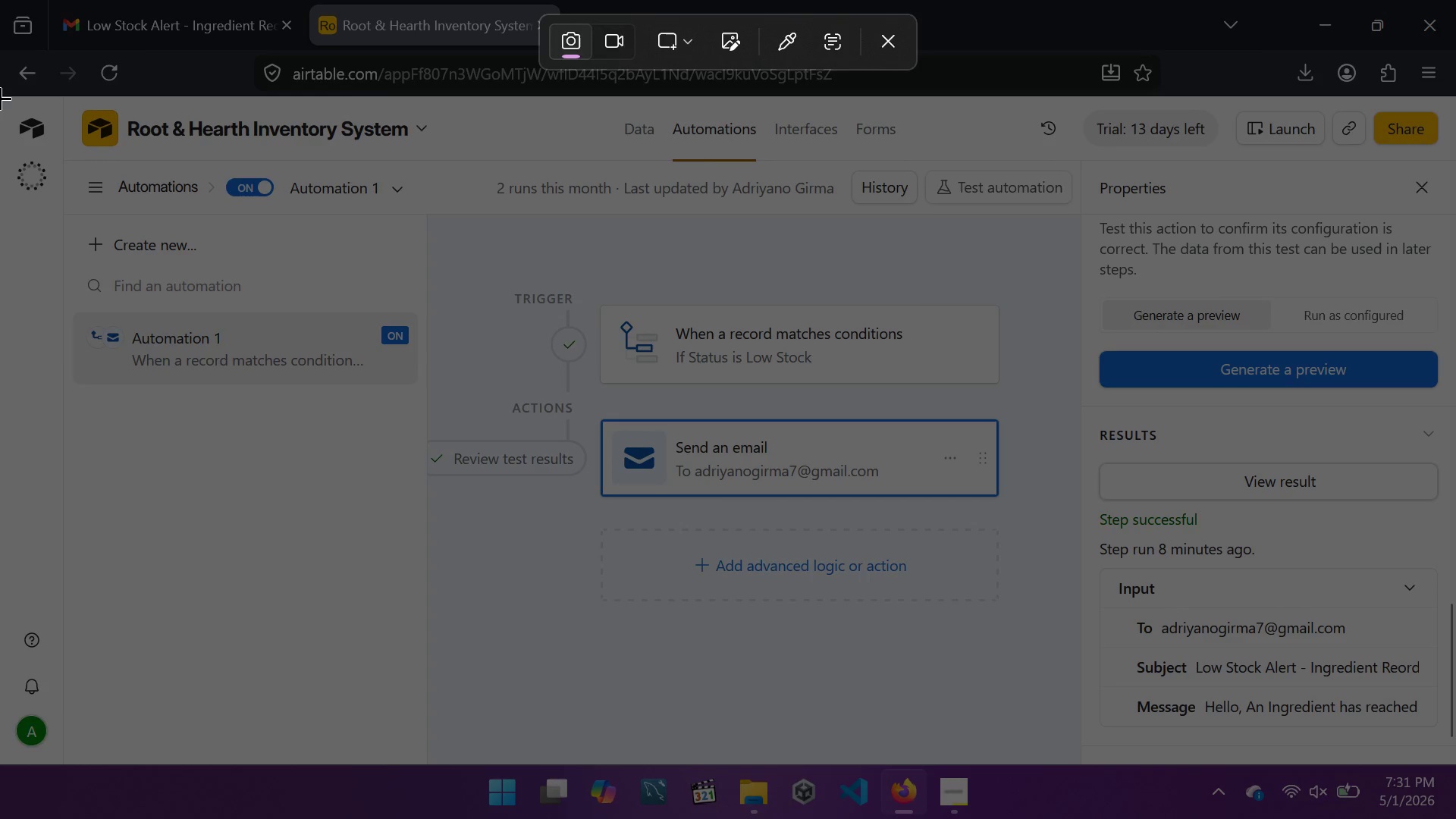 
left_click_drag(start_coordinate=[0, 96], to_coordinate=[1455, 766])
 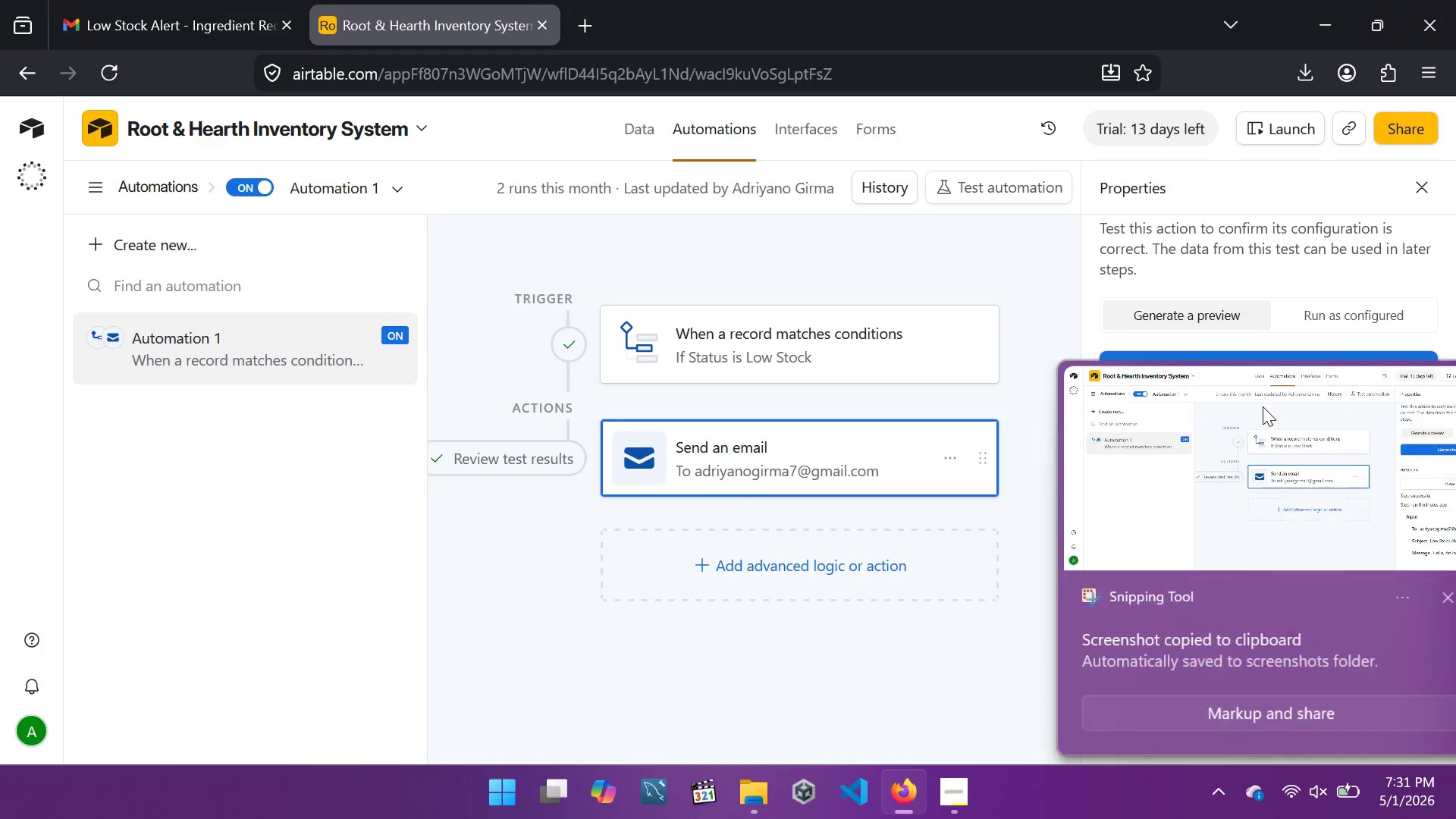 
scroll: coordinate [1263, 406], scroll_direction: up, amount: 1.0
 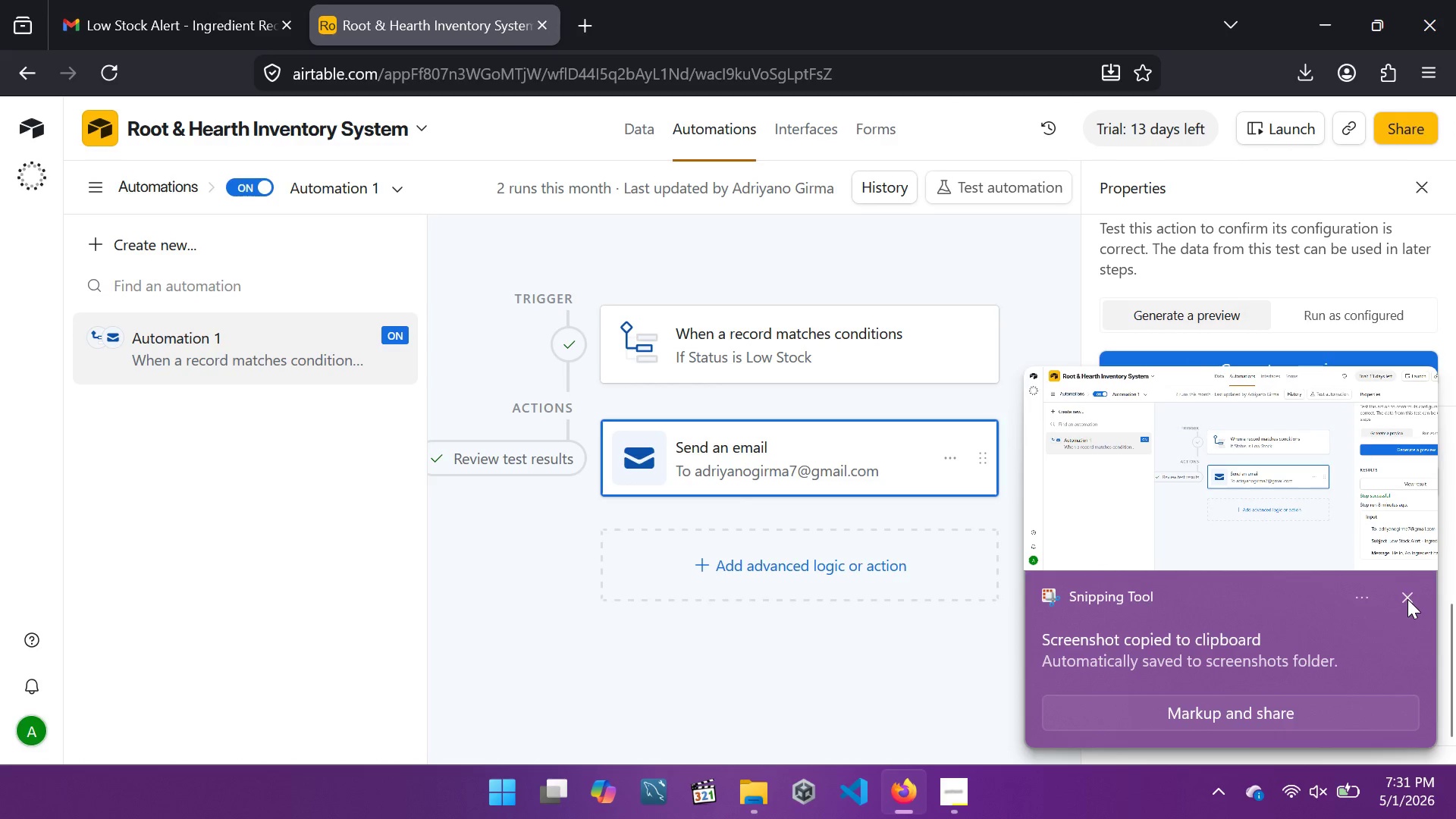 
left_click([1407, 599])
 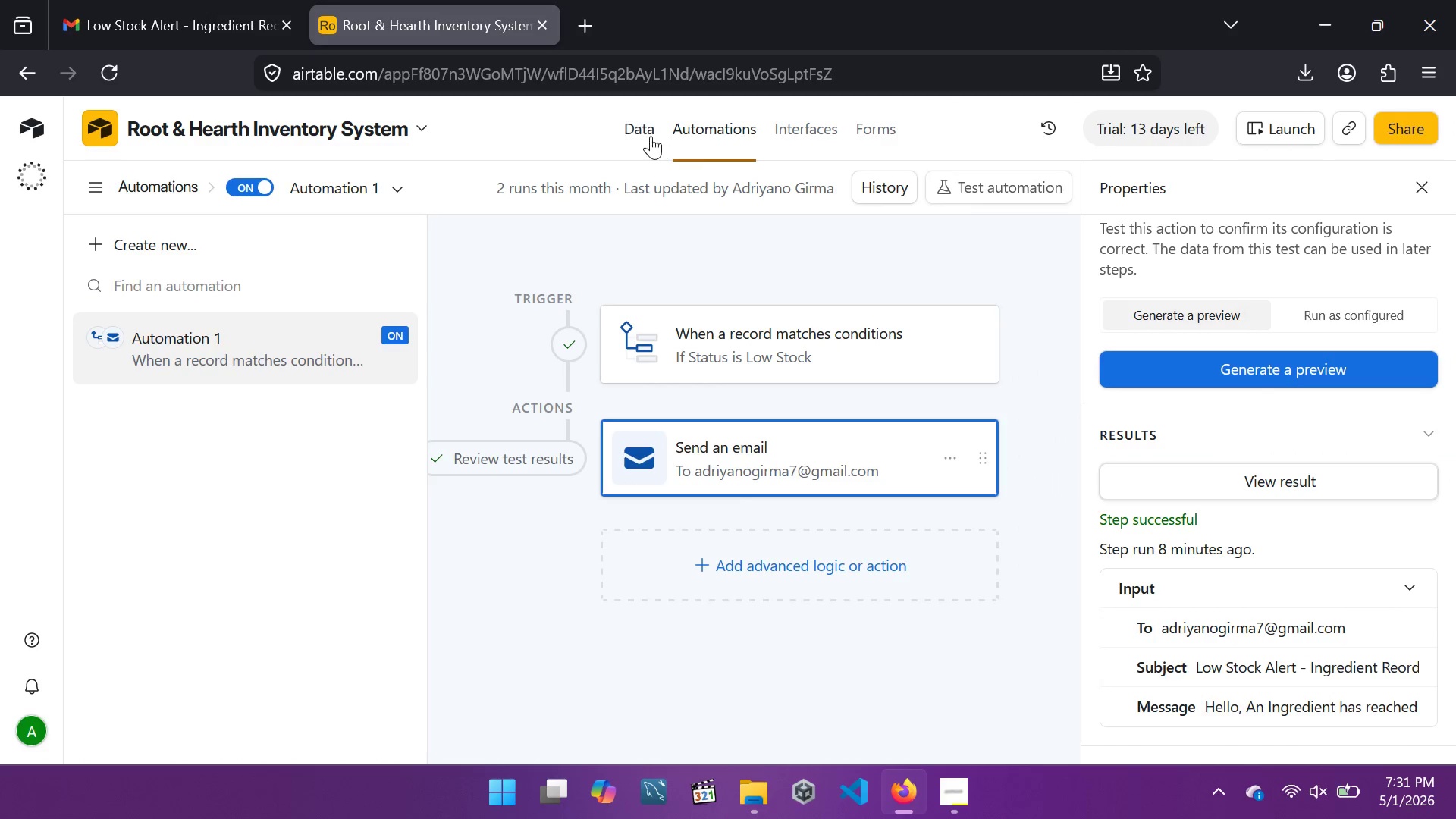 
left_click([651, 136])
 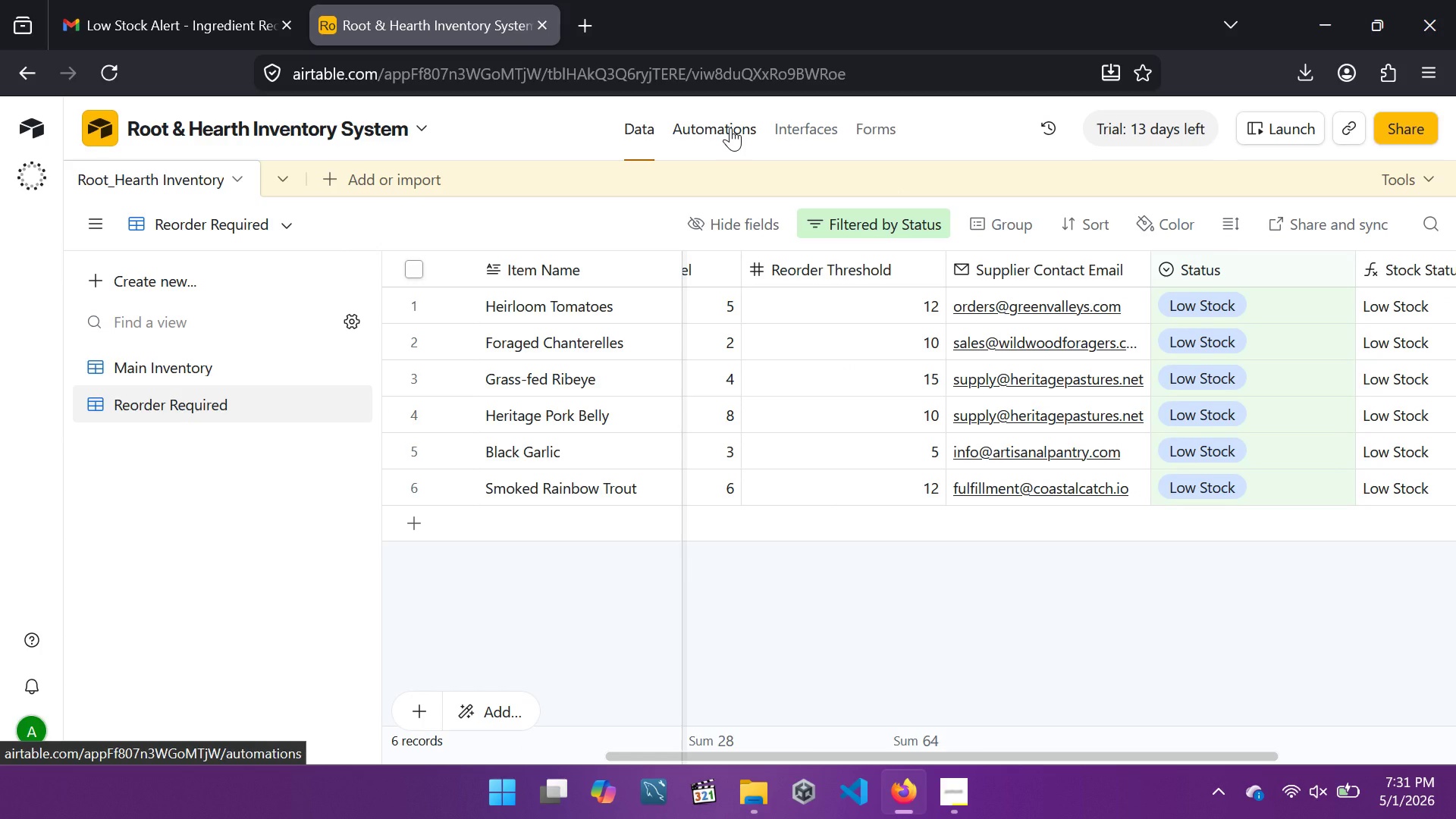 
wait(14.11)
 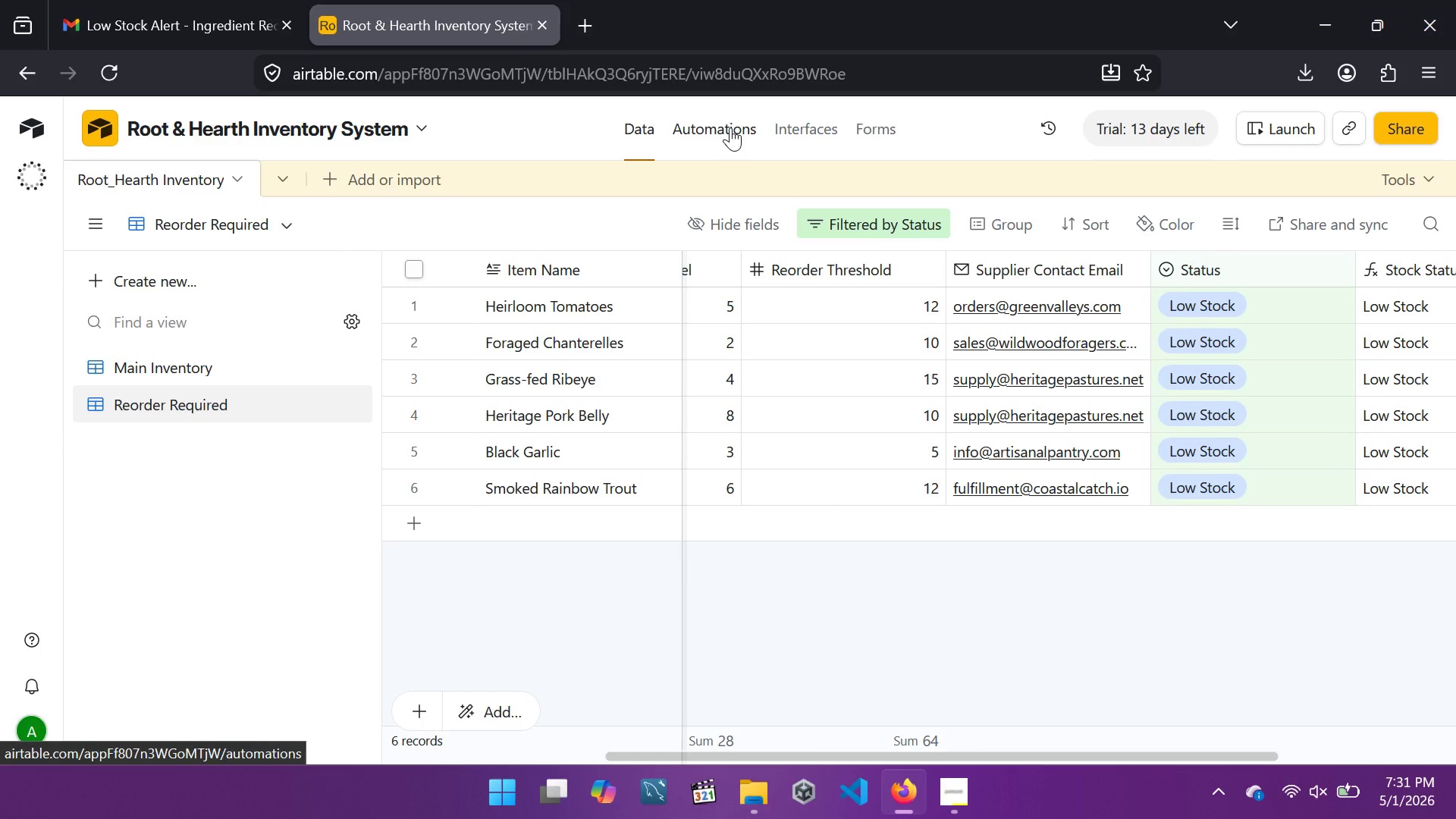 
left_click([266, 380])
 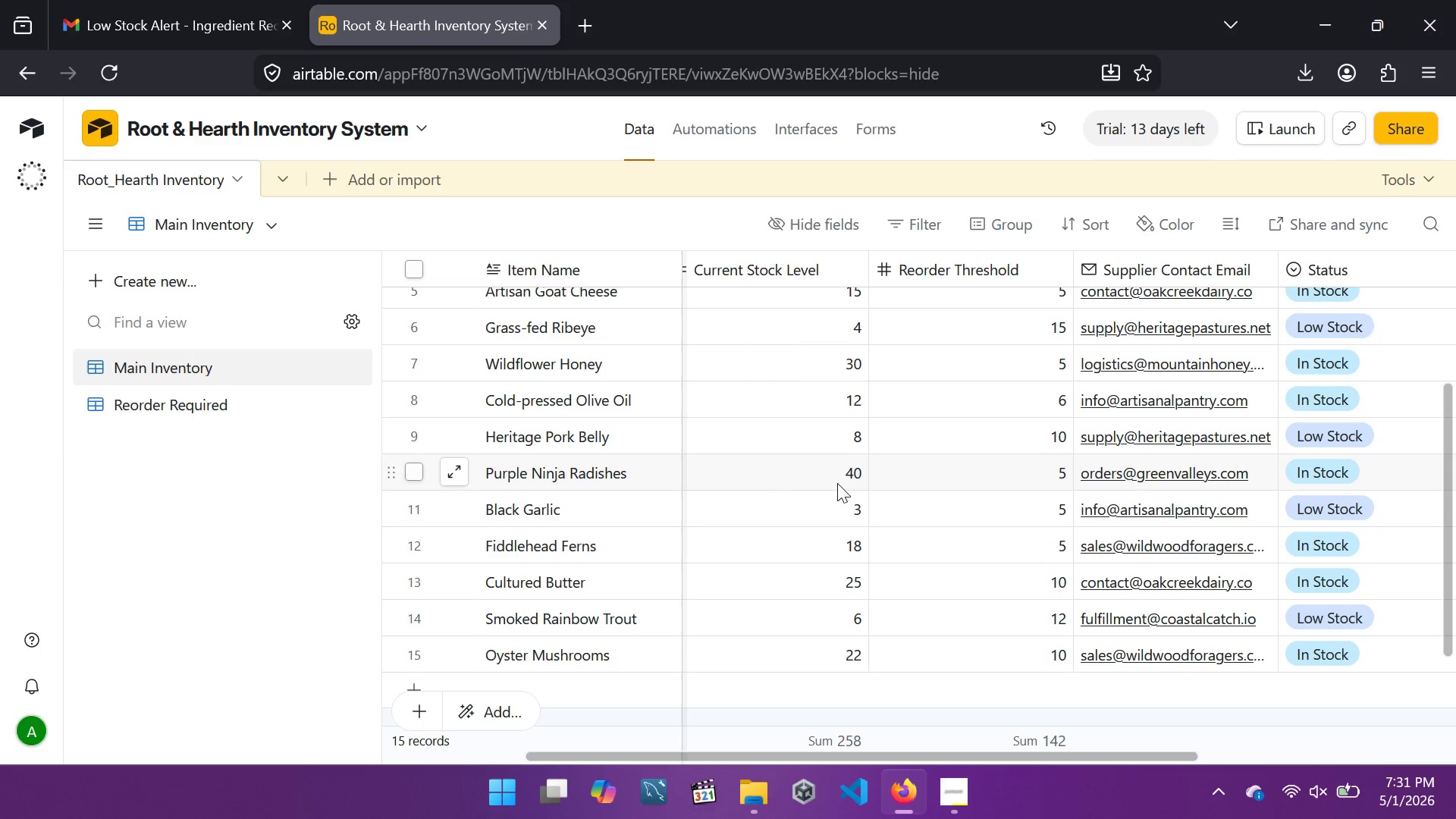 
wait(33.89)
 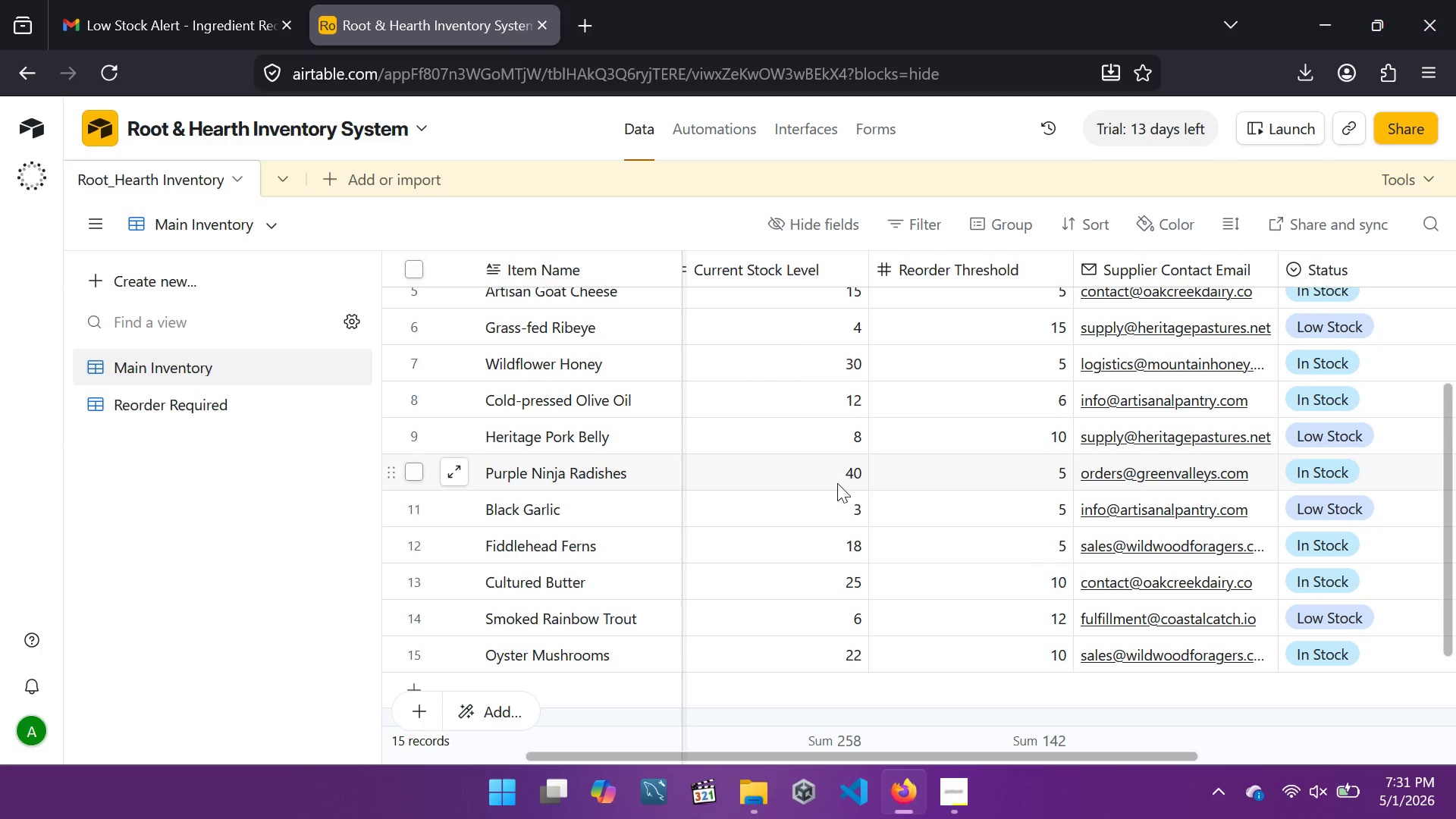 
double_click([861, 436])
 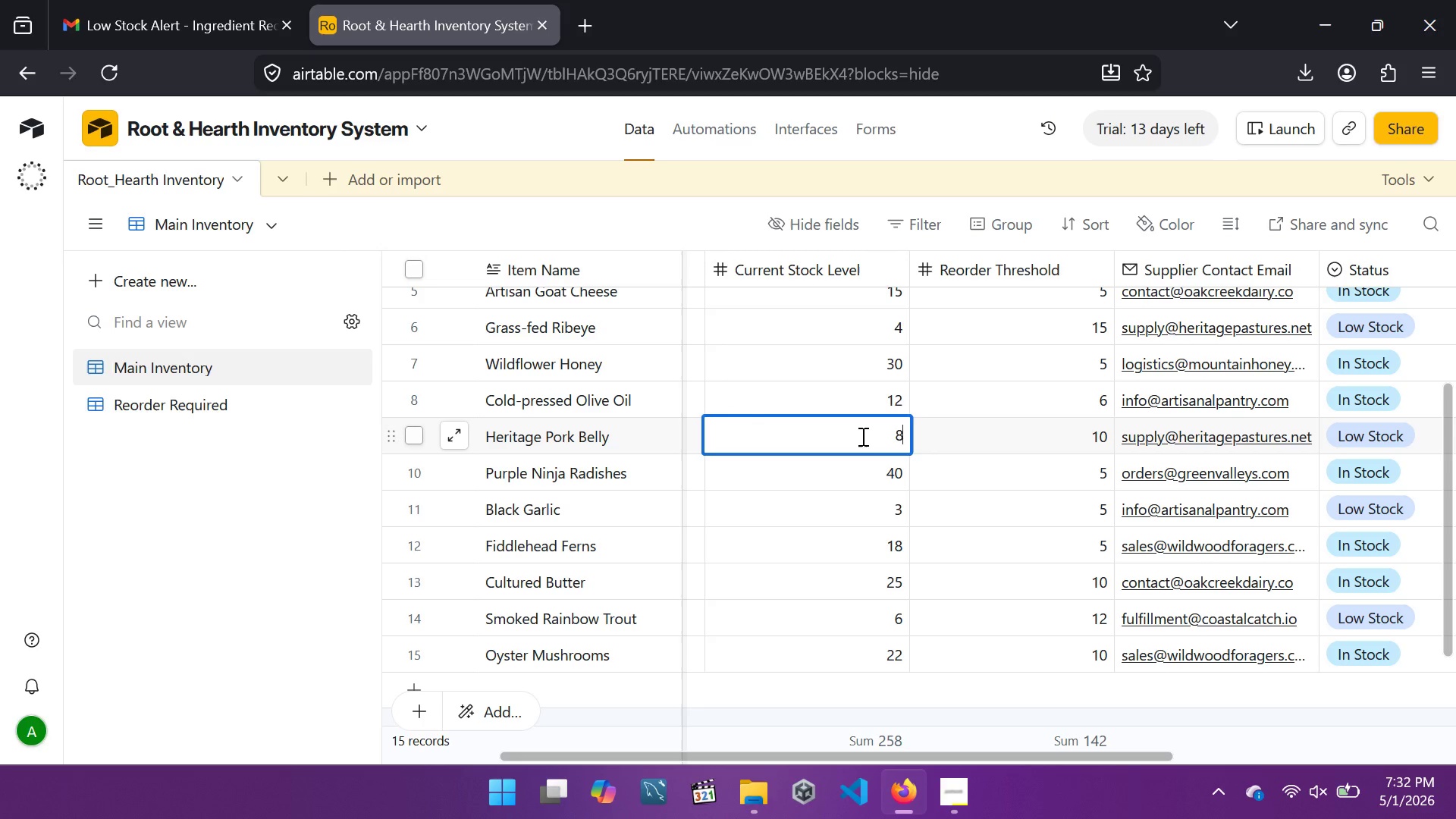 
key(0)
 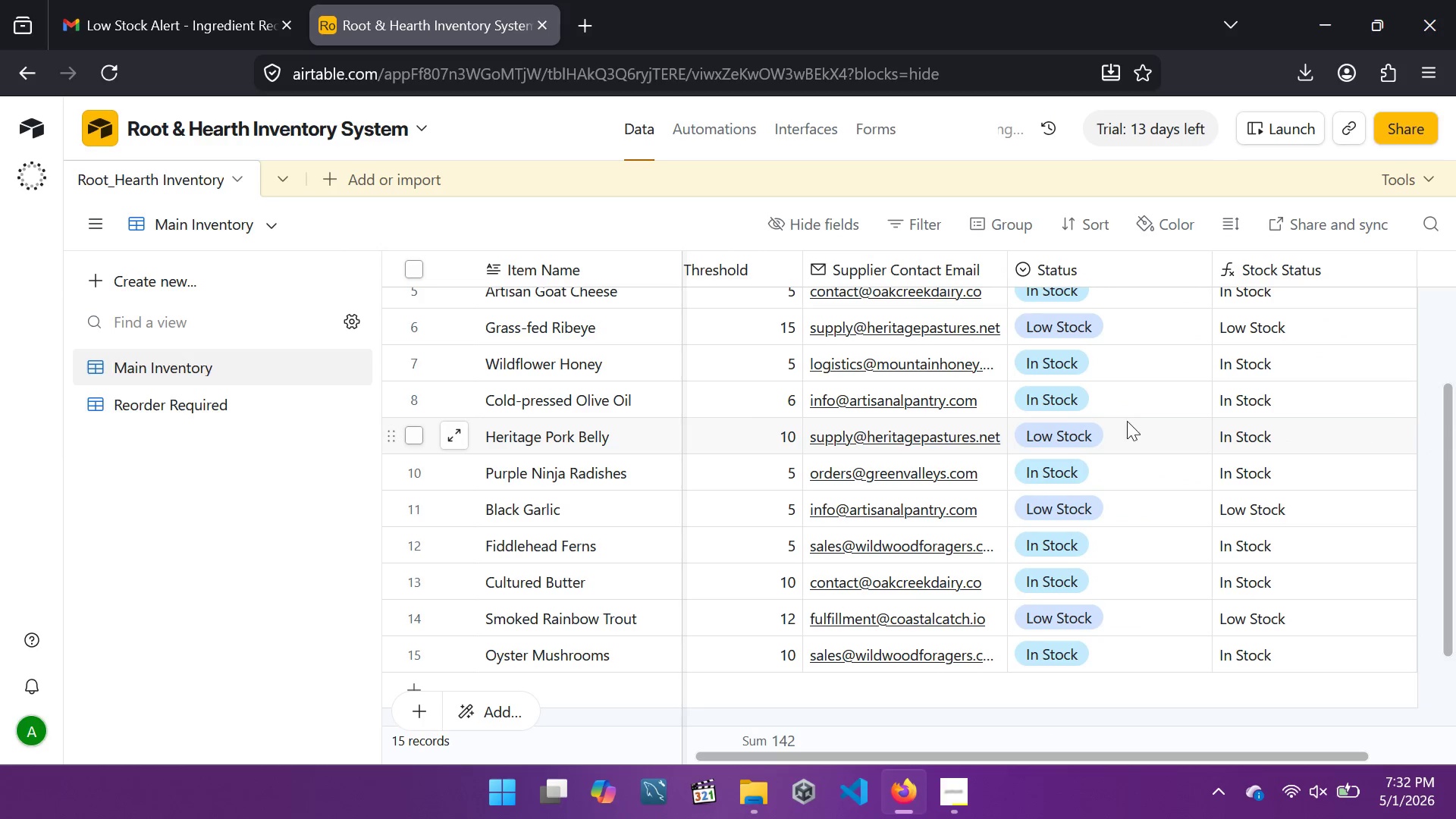 
left_click([1185, 439])
 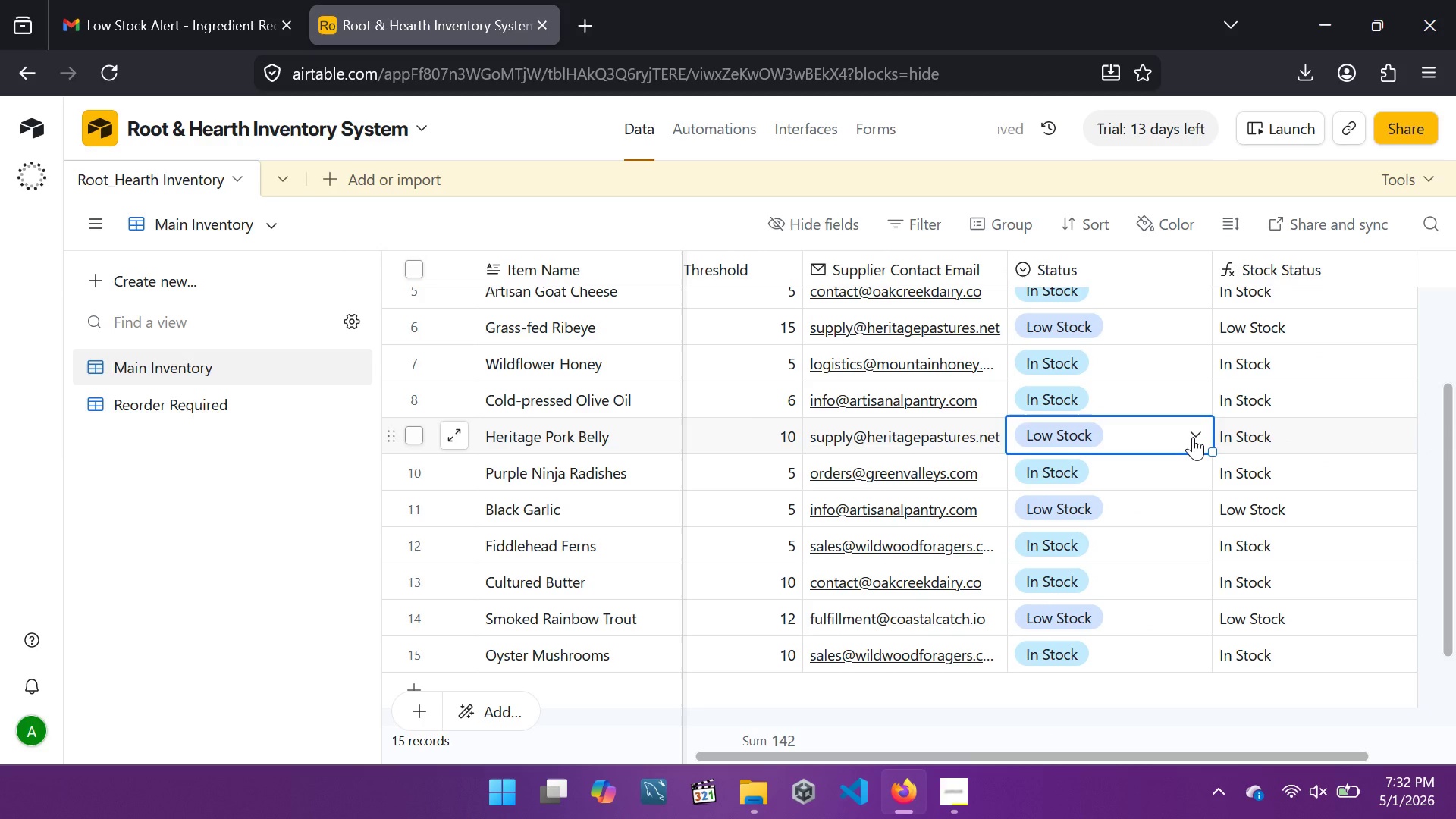 
left_click([1193, 437])
 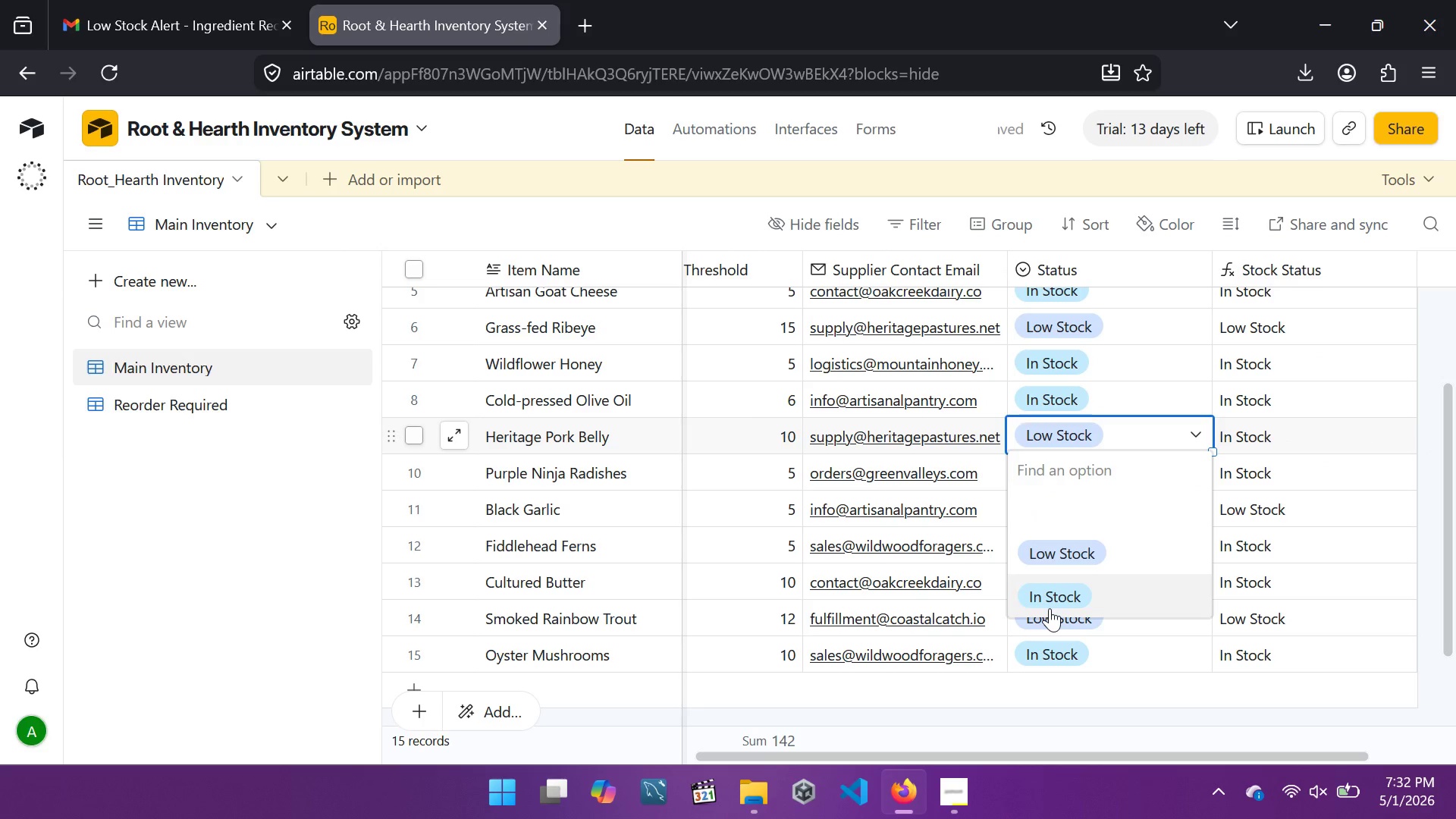 
left_click([1050, 608])
 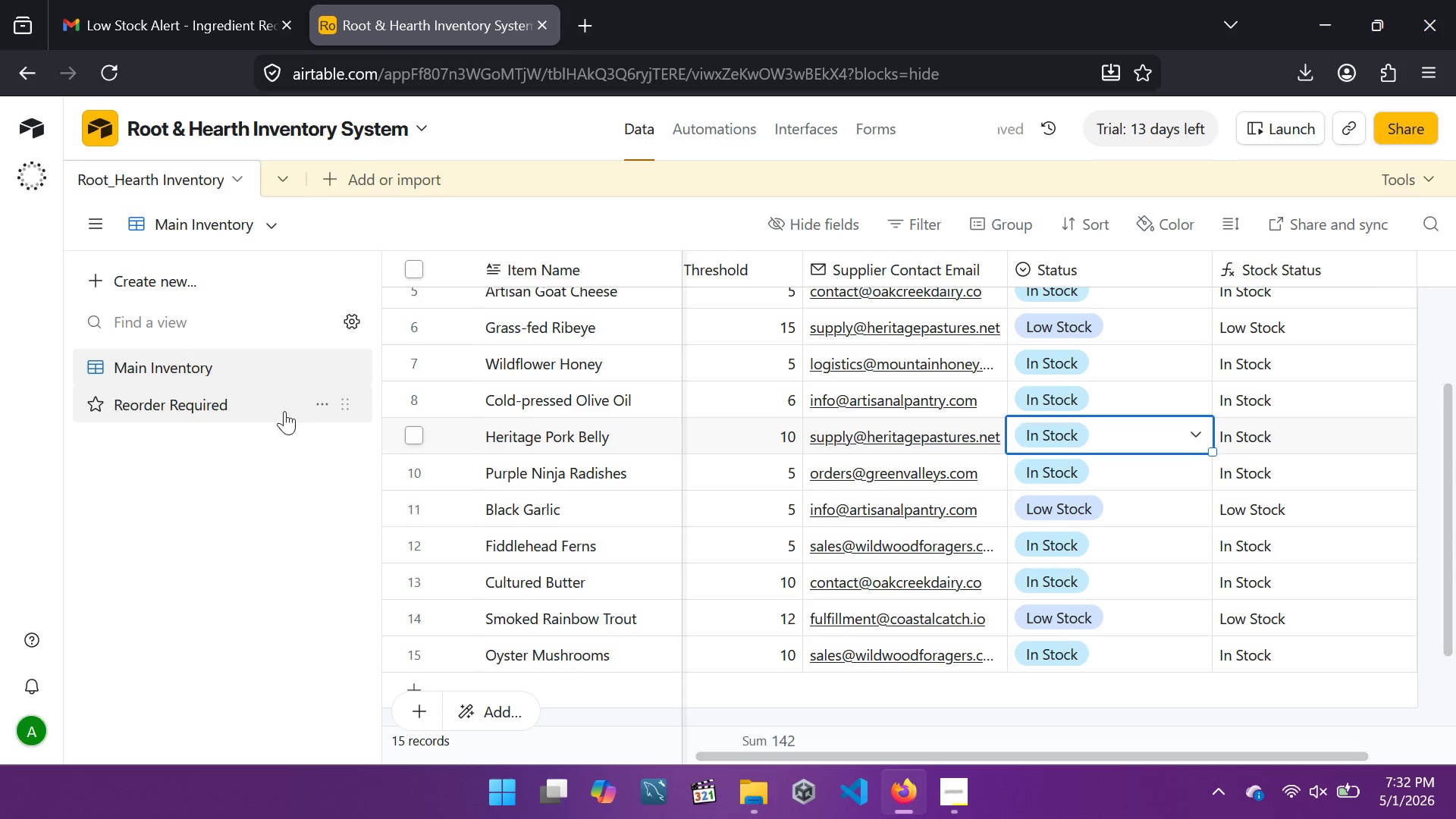 
left_click([284, 411])
 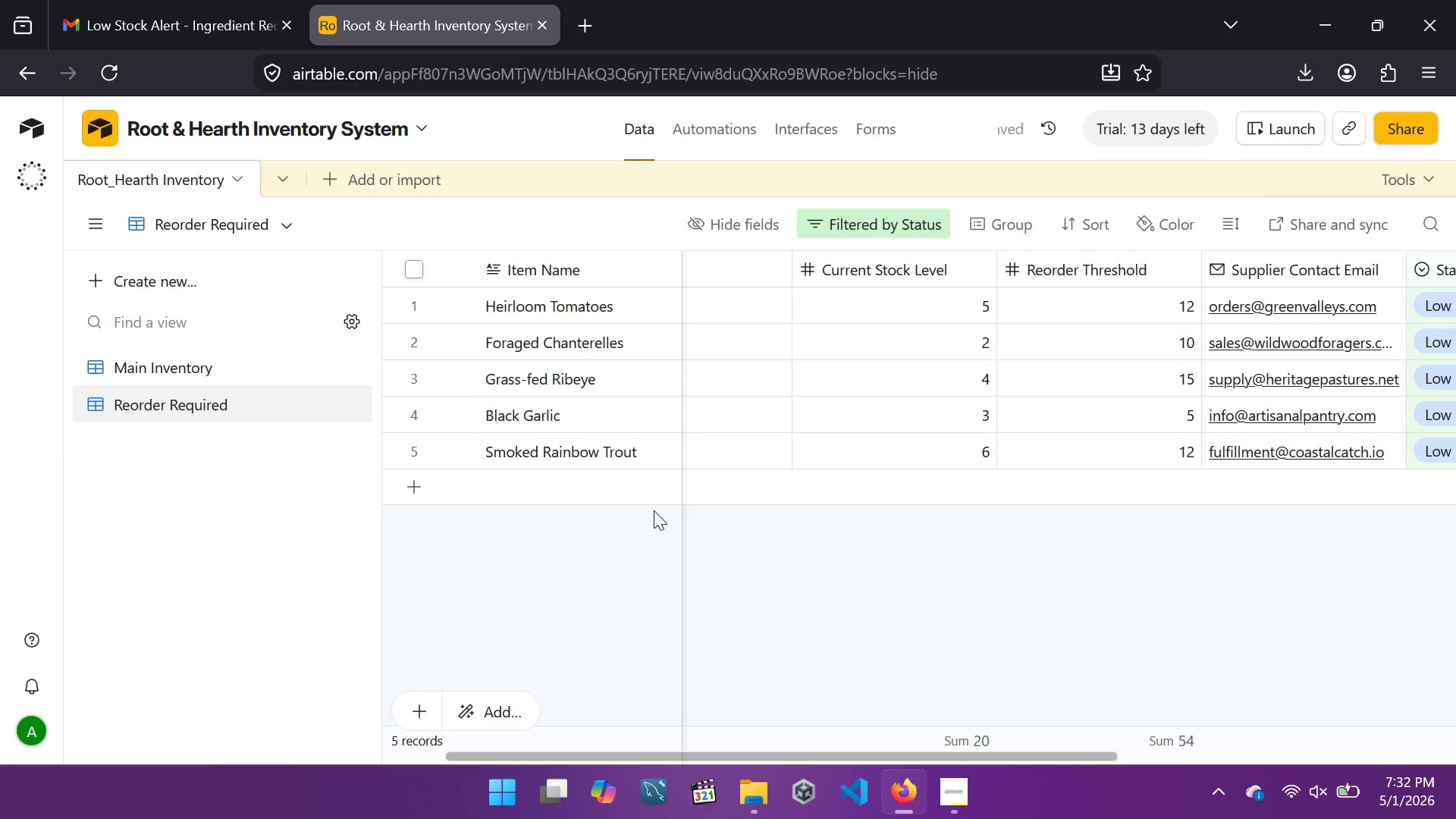 
wait(5.48)
 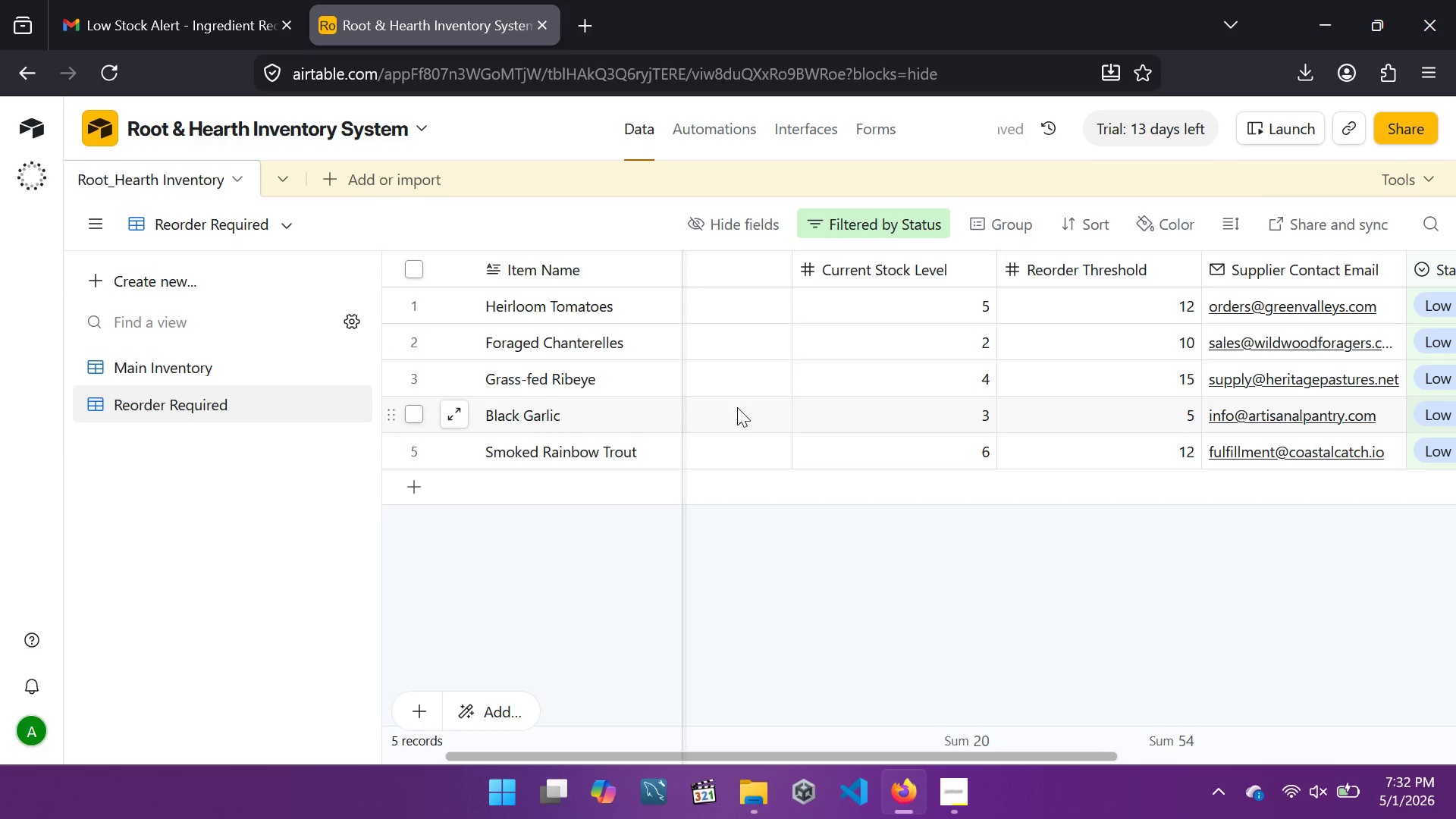 
left_click([256, 360])
 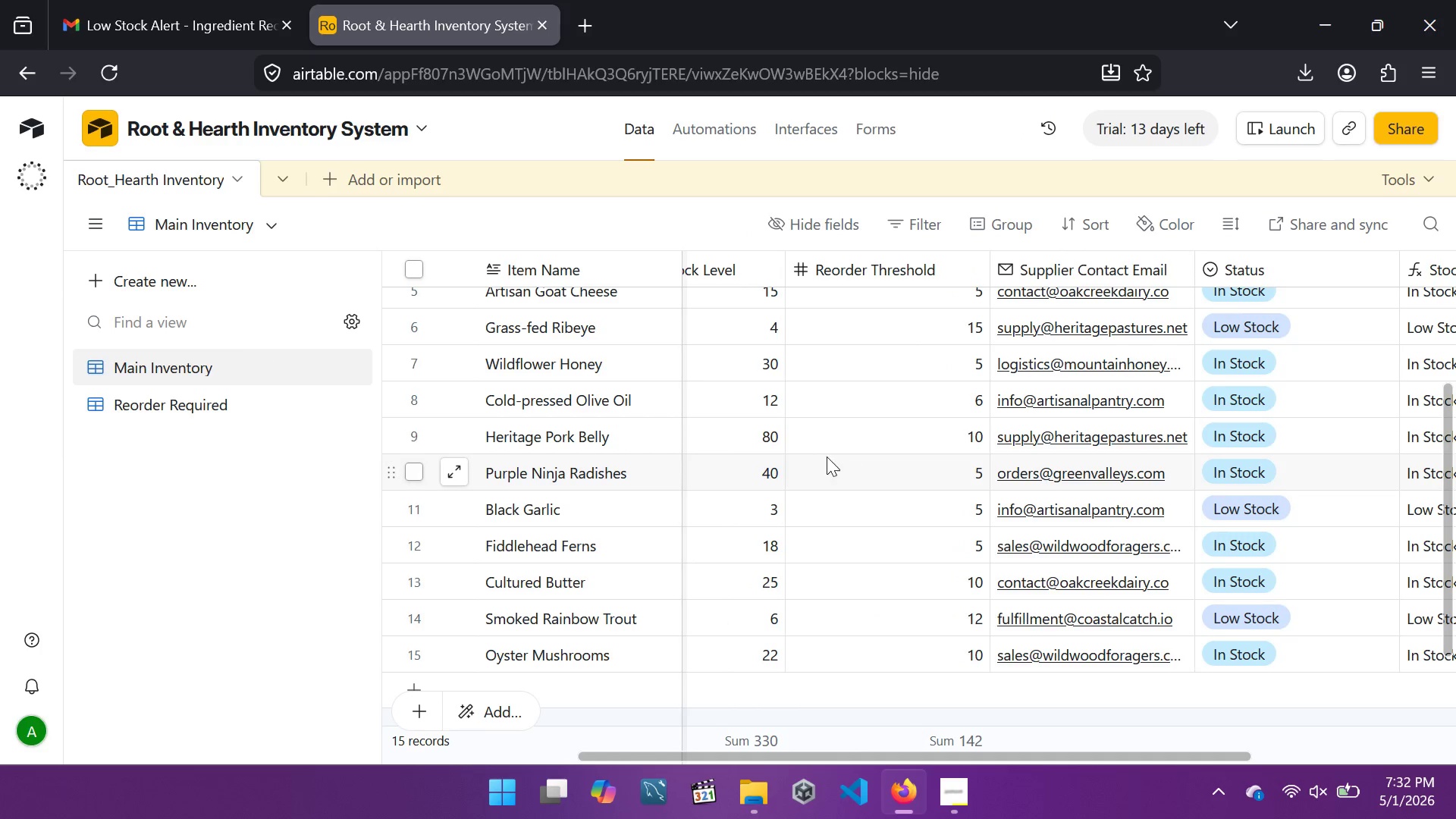 
wait(5.16)
 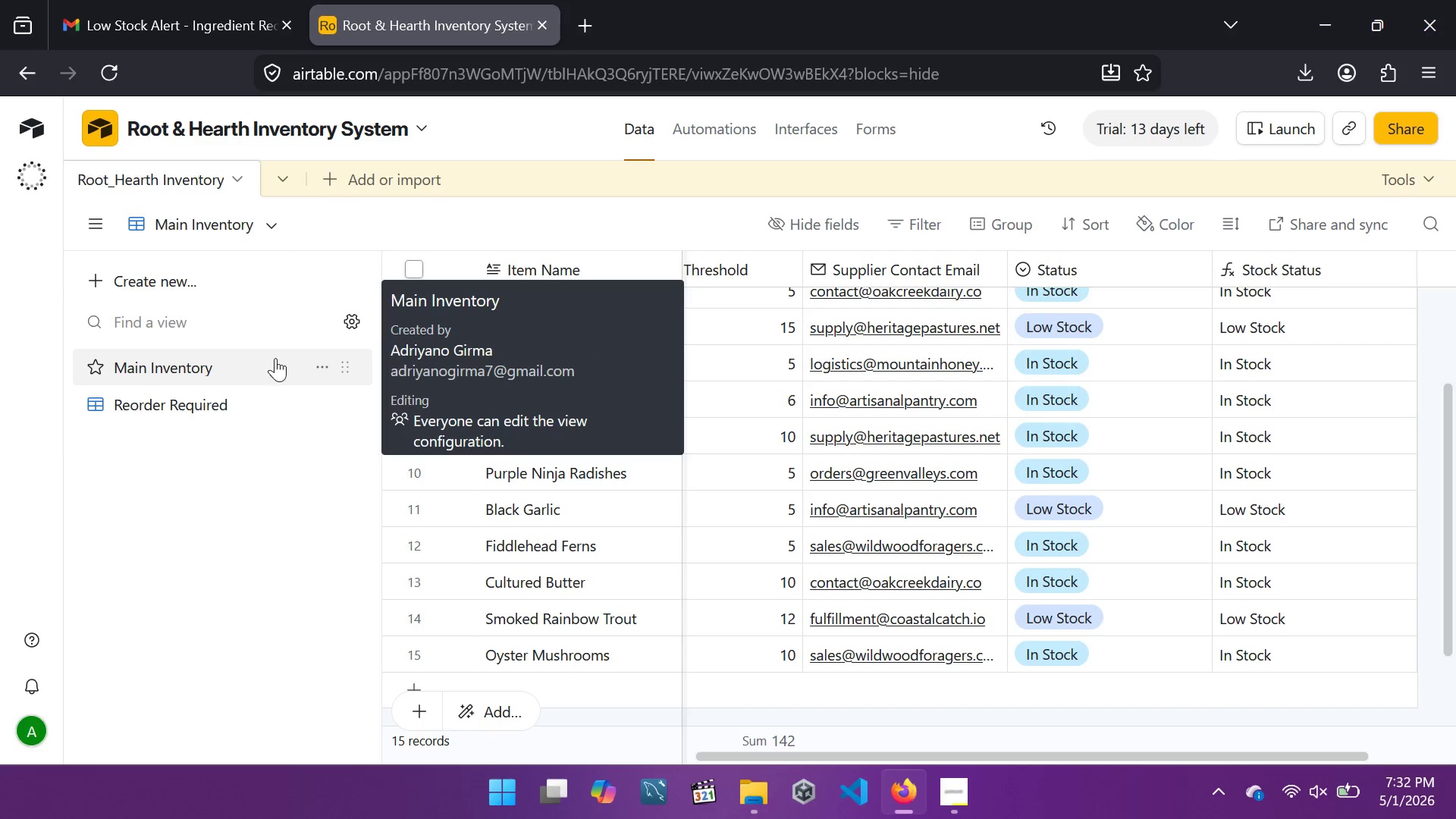 
double_click([778, 437])
 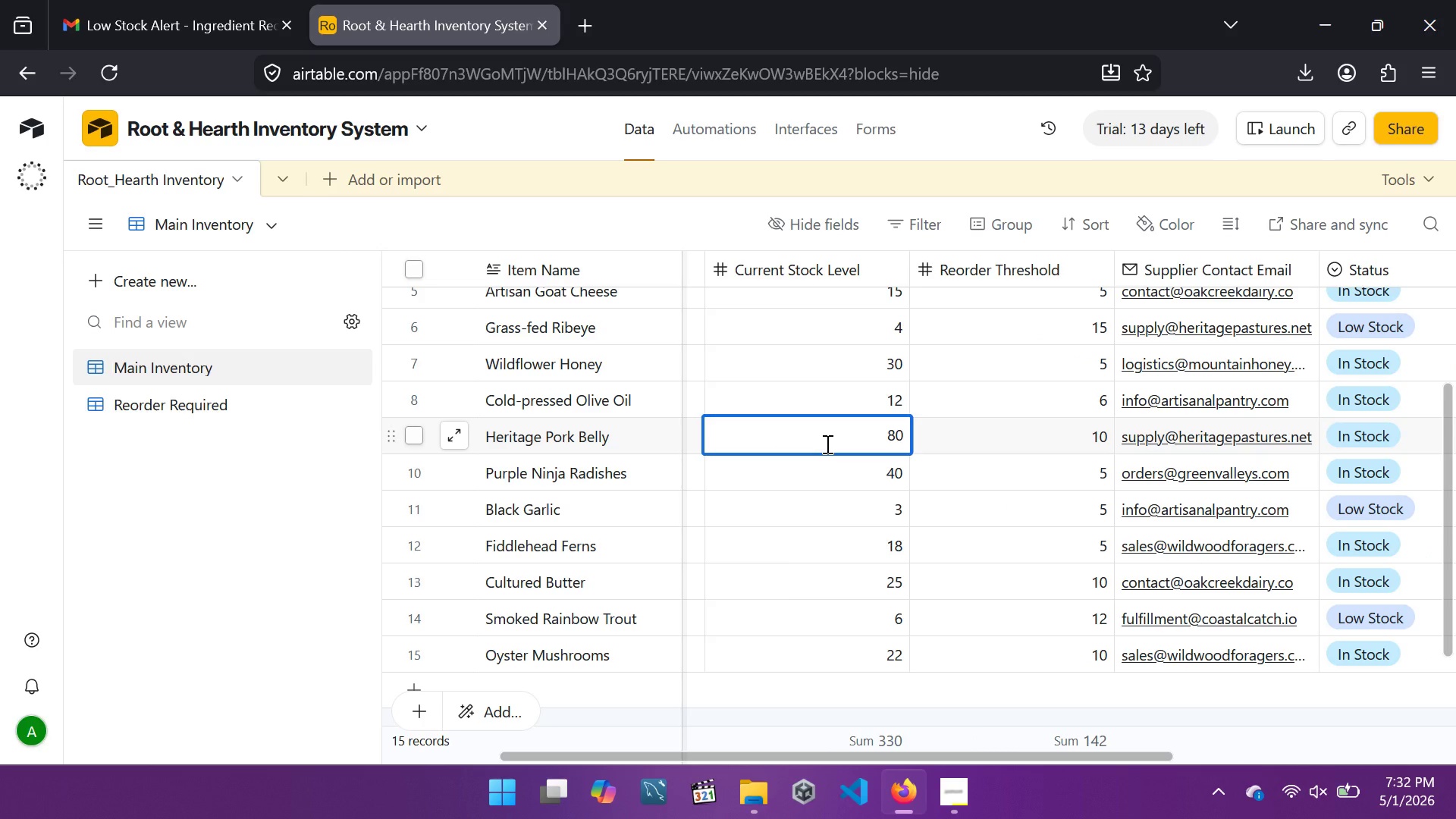 
key(Backspace)
 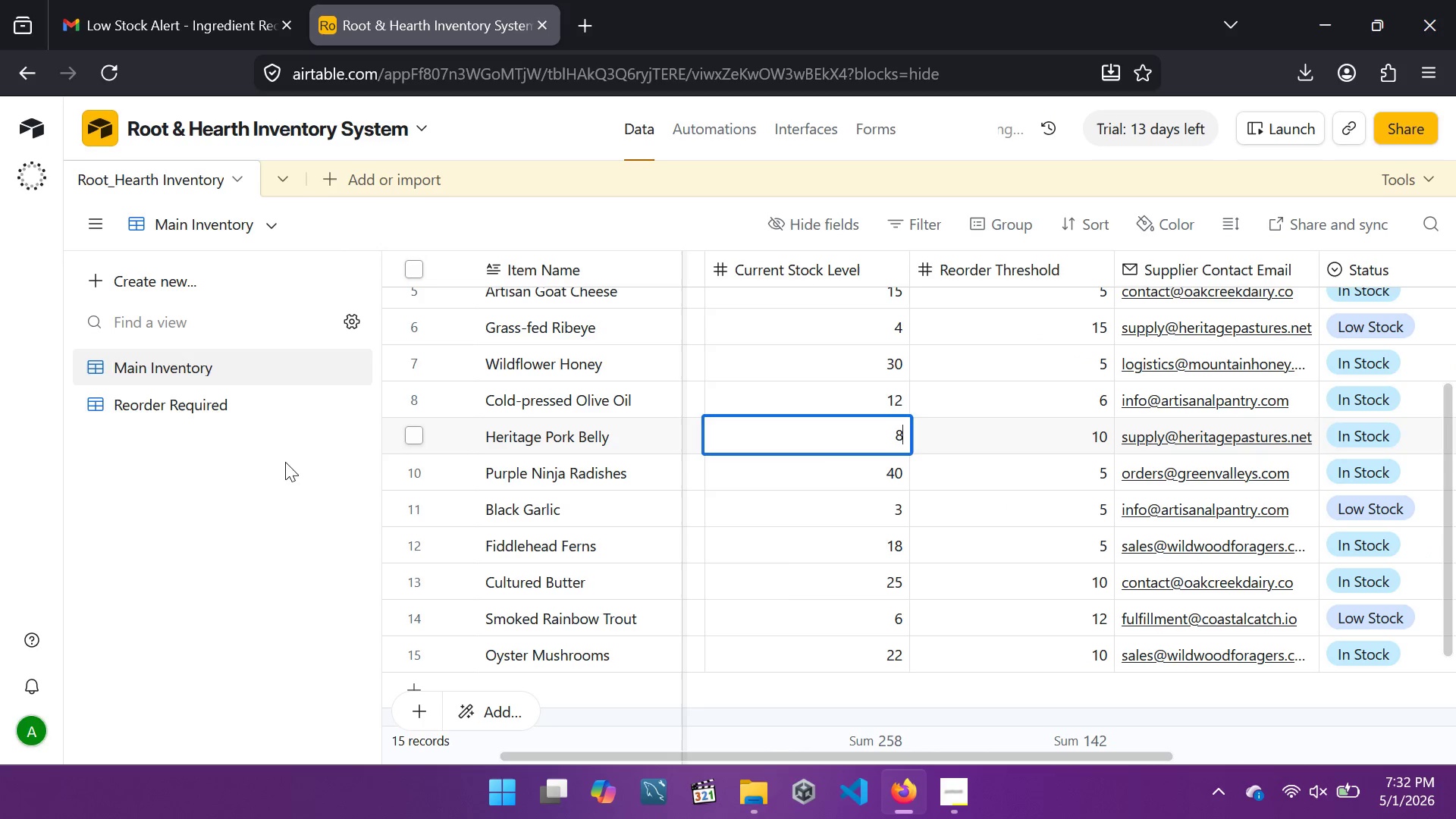 
left_click([285, 462])
 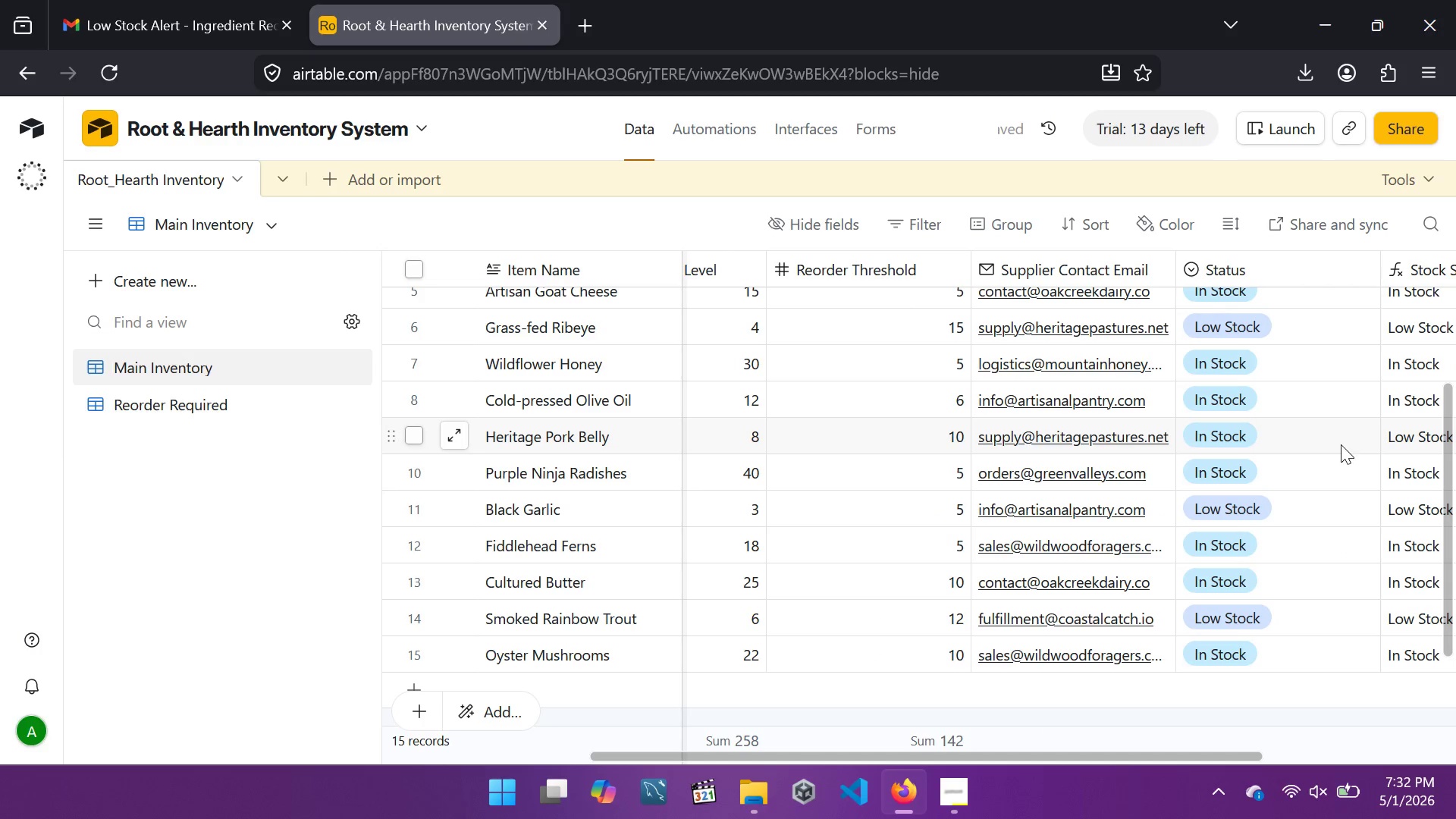 
left_click([1345, 441])
 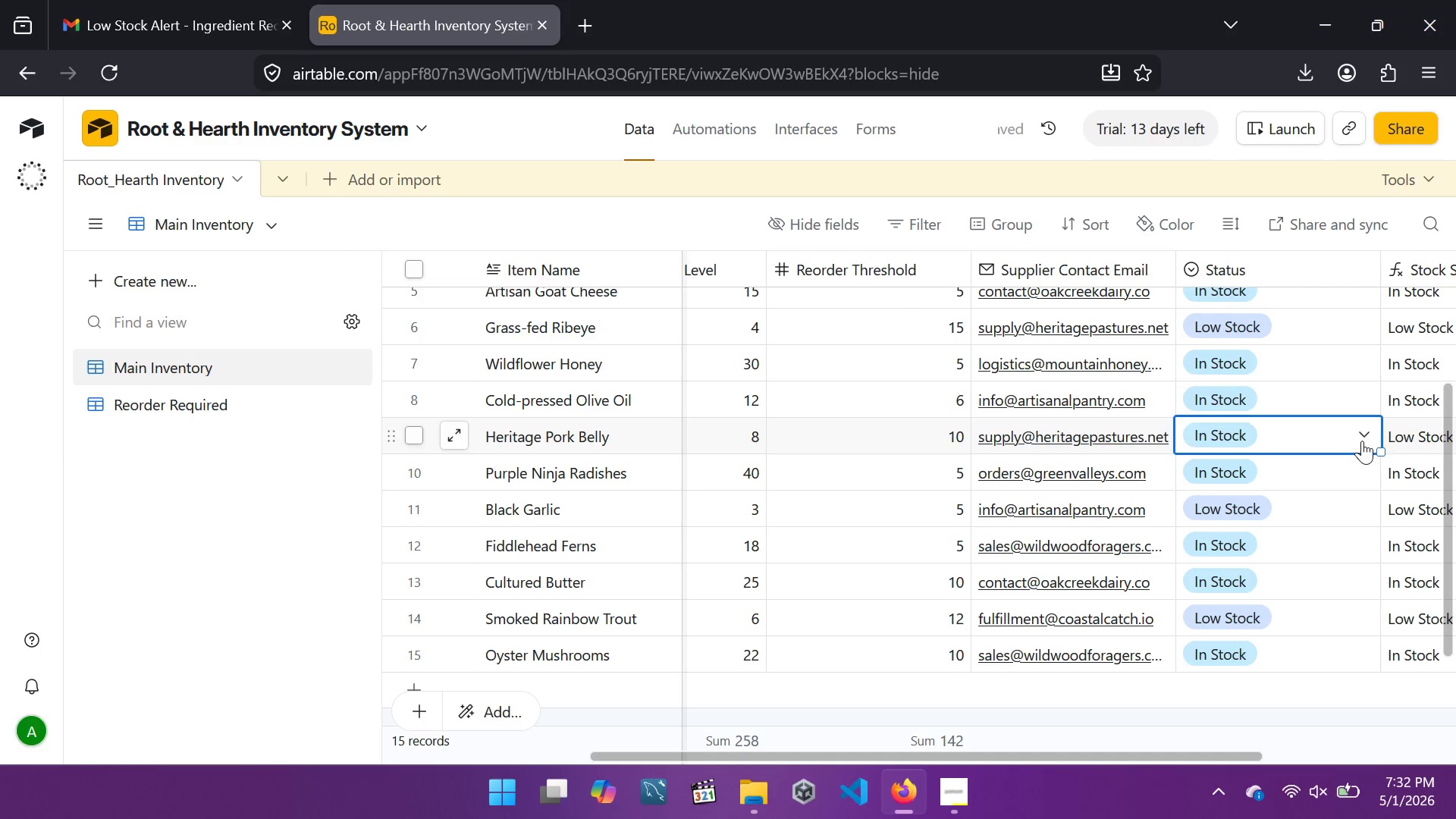 
left_click([1362, 441])
 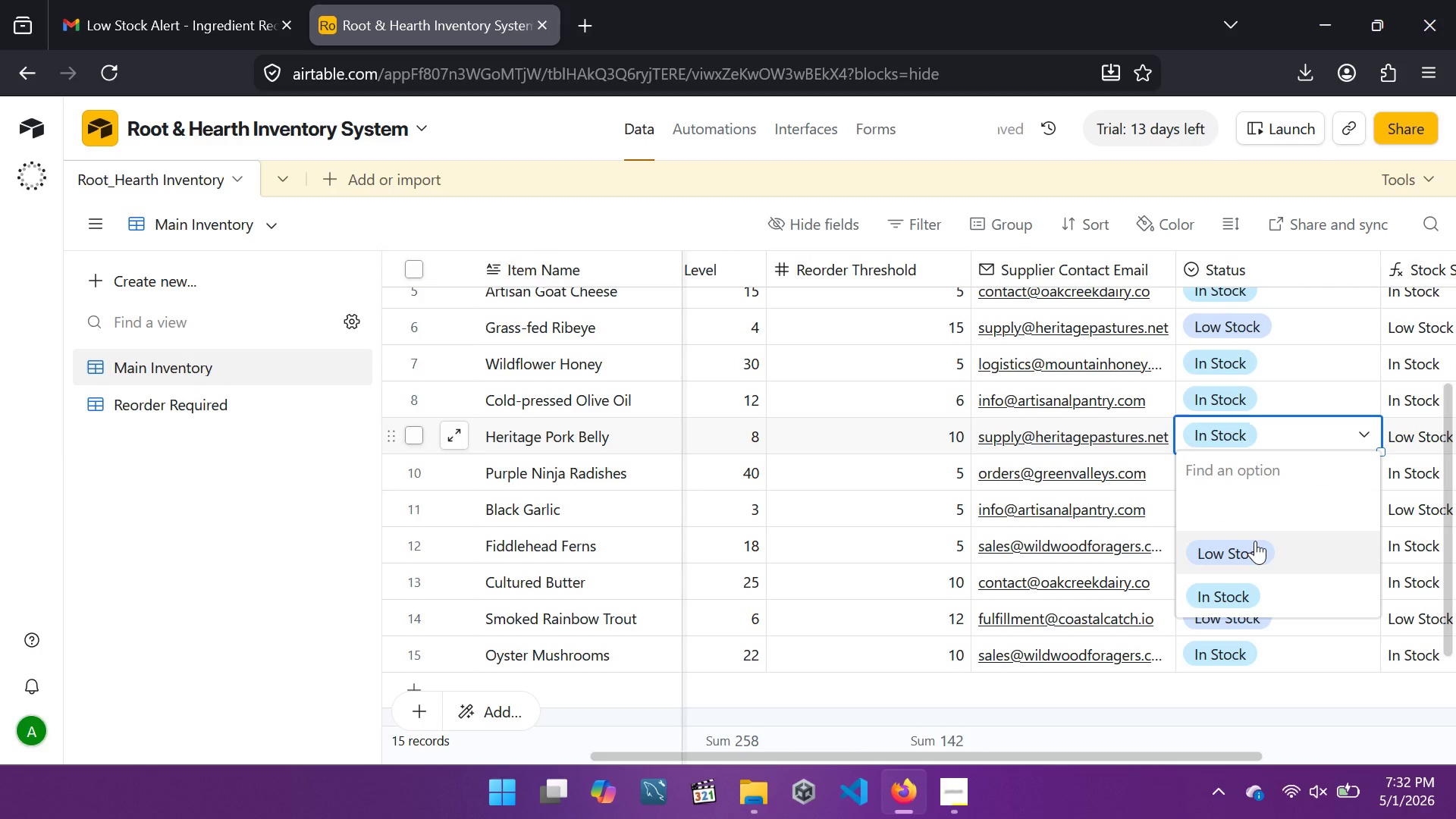 
left_click([1255, 541])
 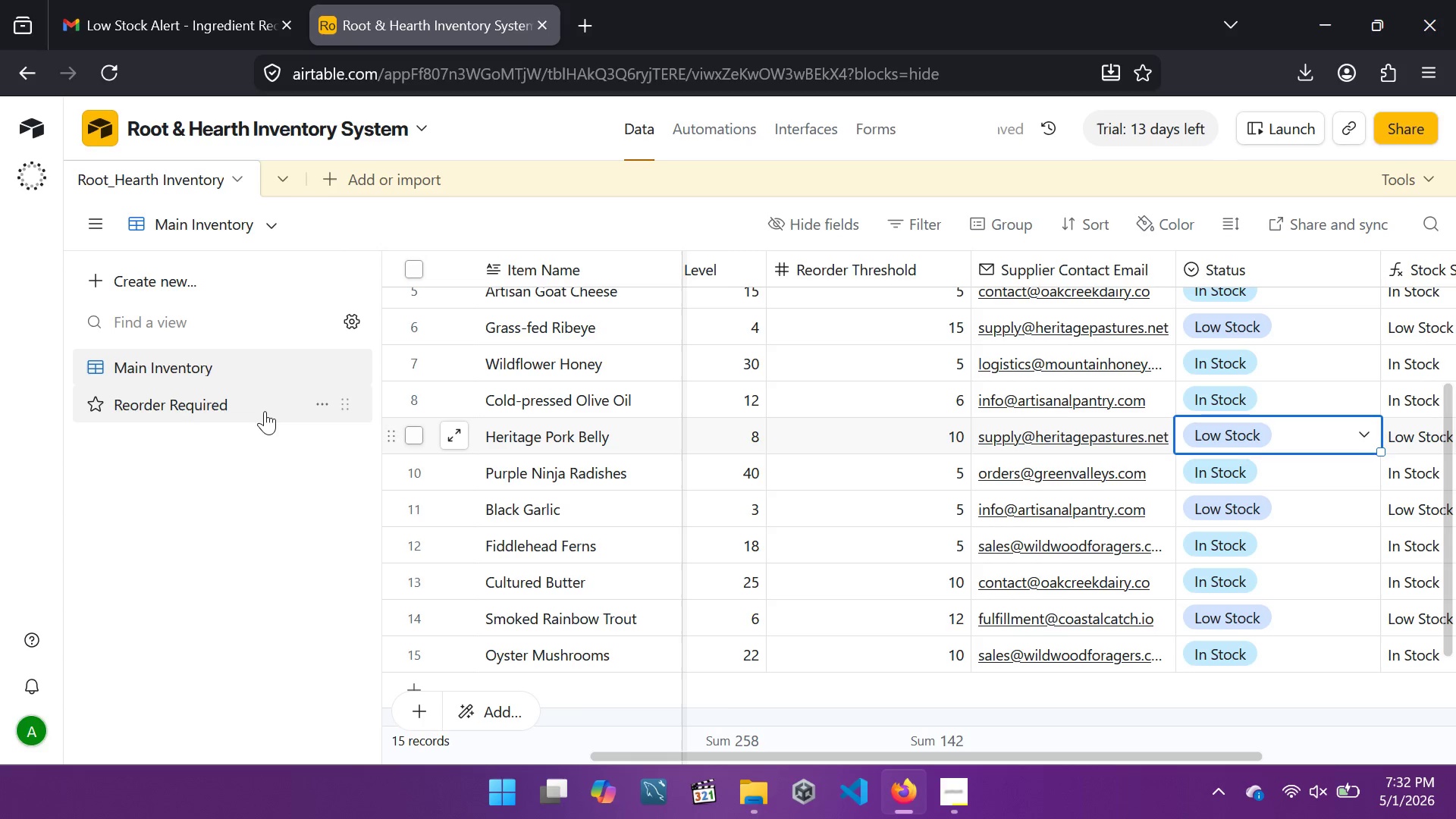 
left_click([265, 411])
 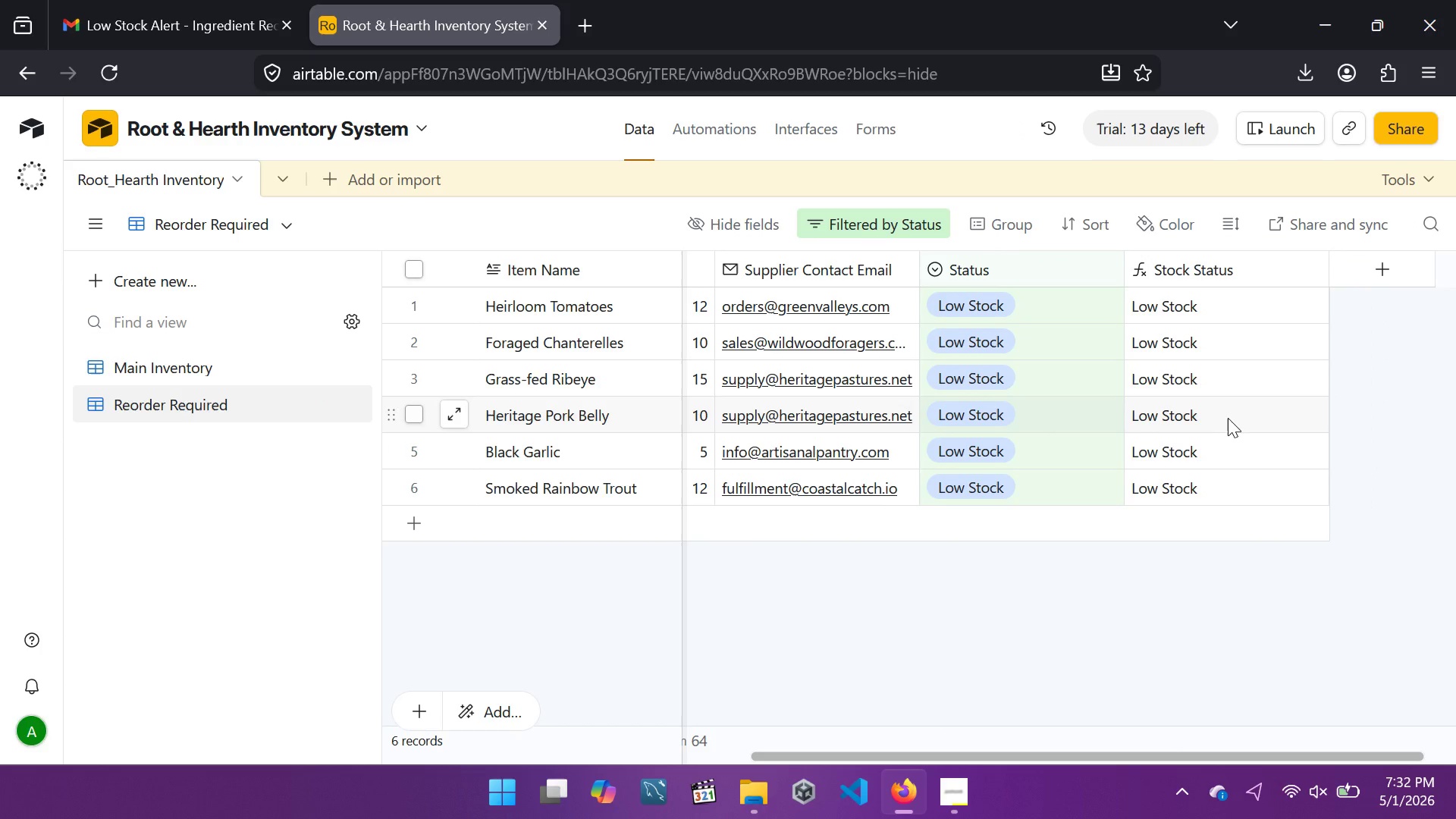 
wait(6.62)
 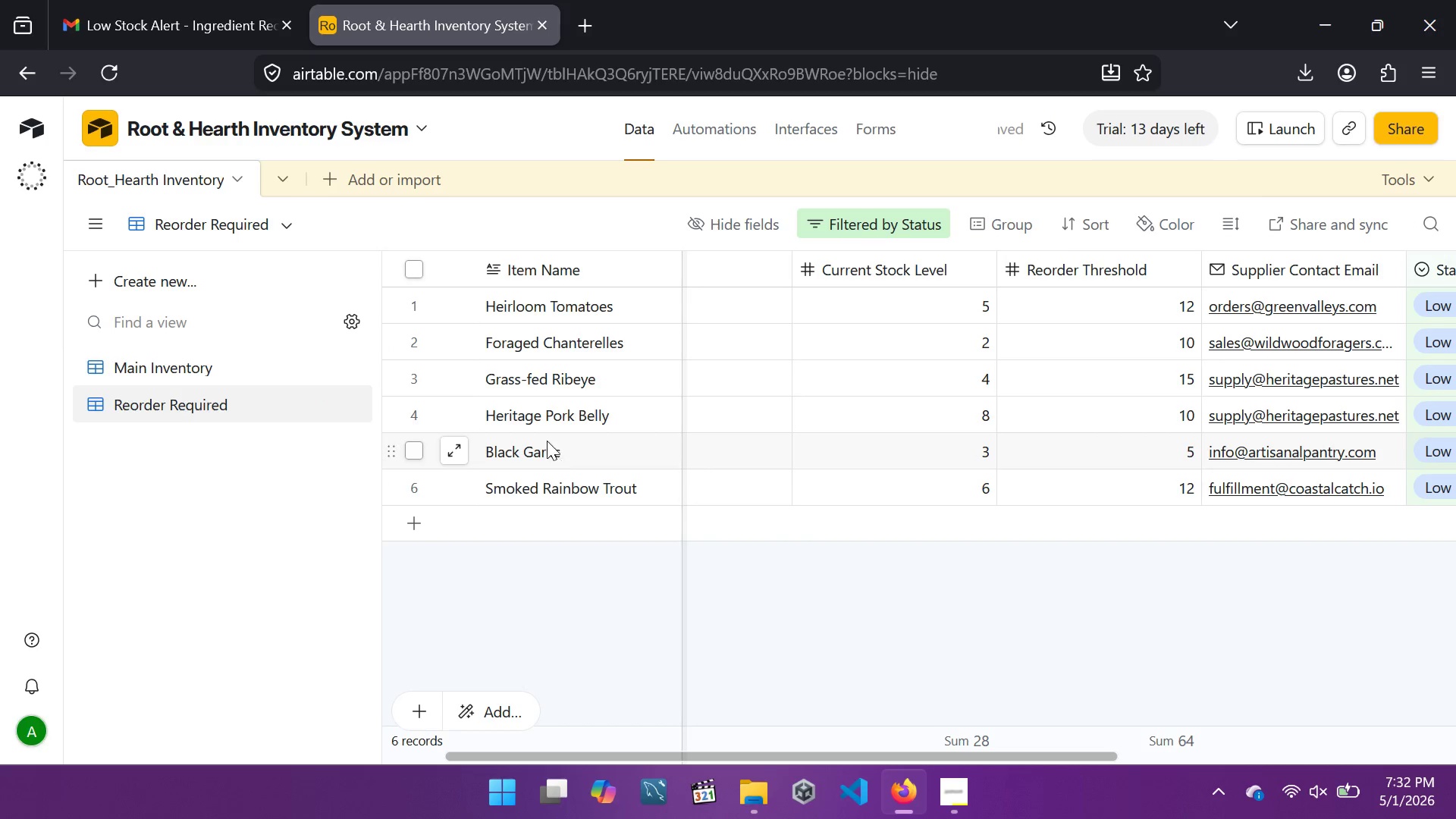 
left_click([718, 119])
 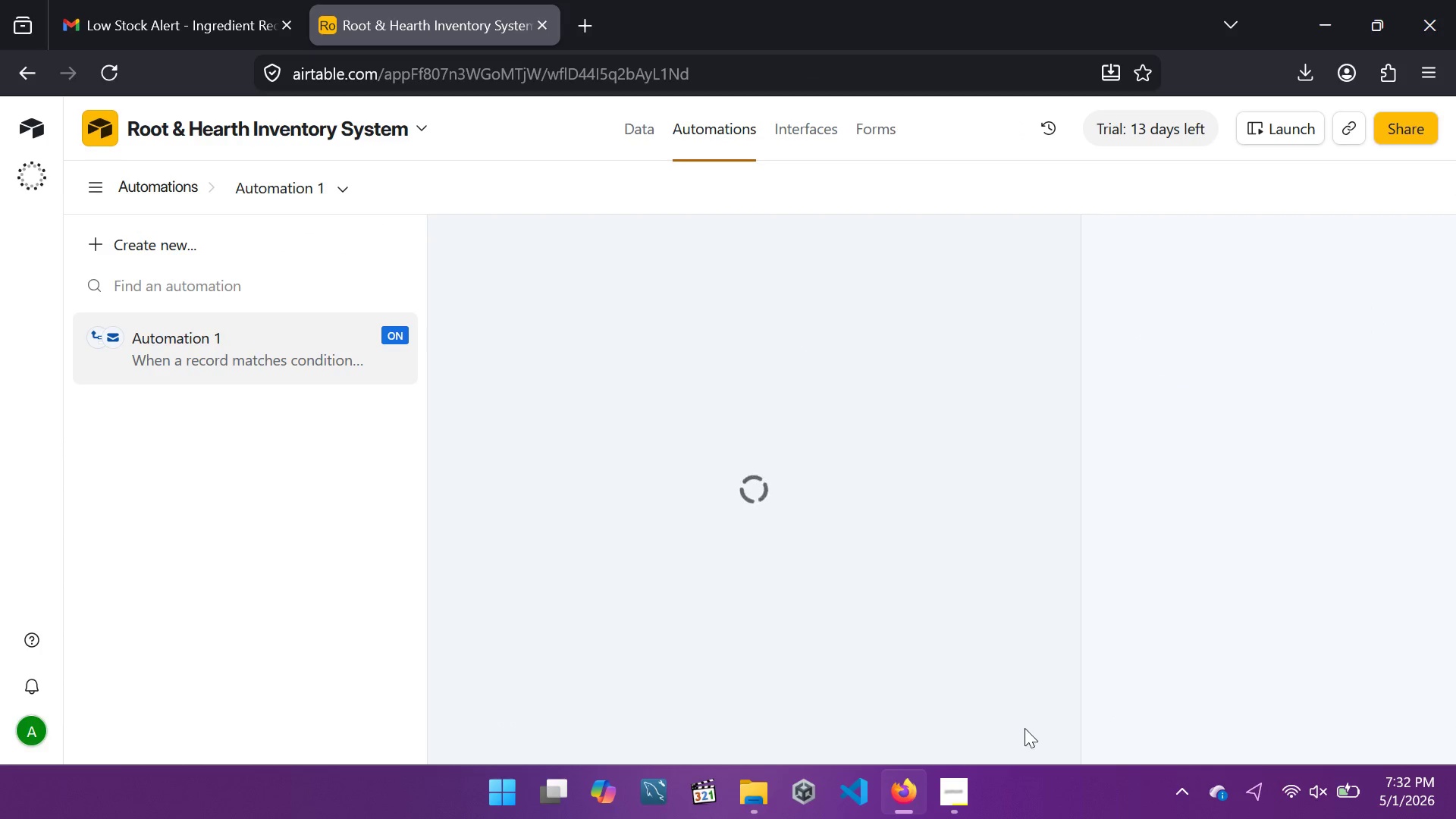 
mouse_move([1013, 528])
 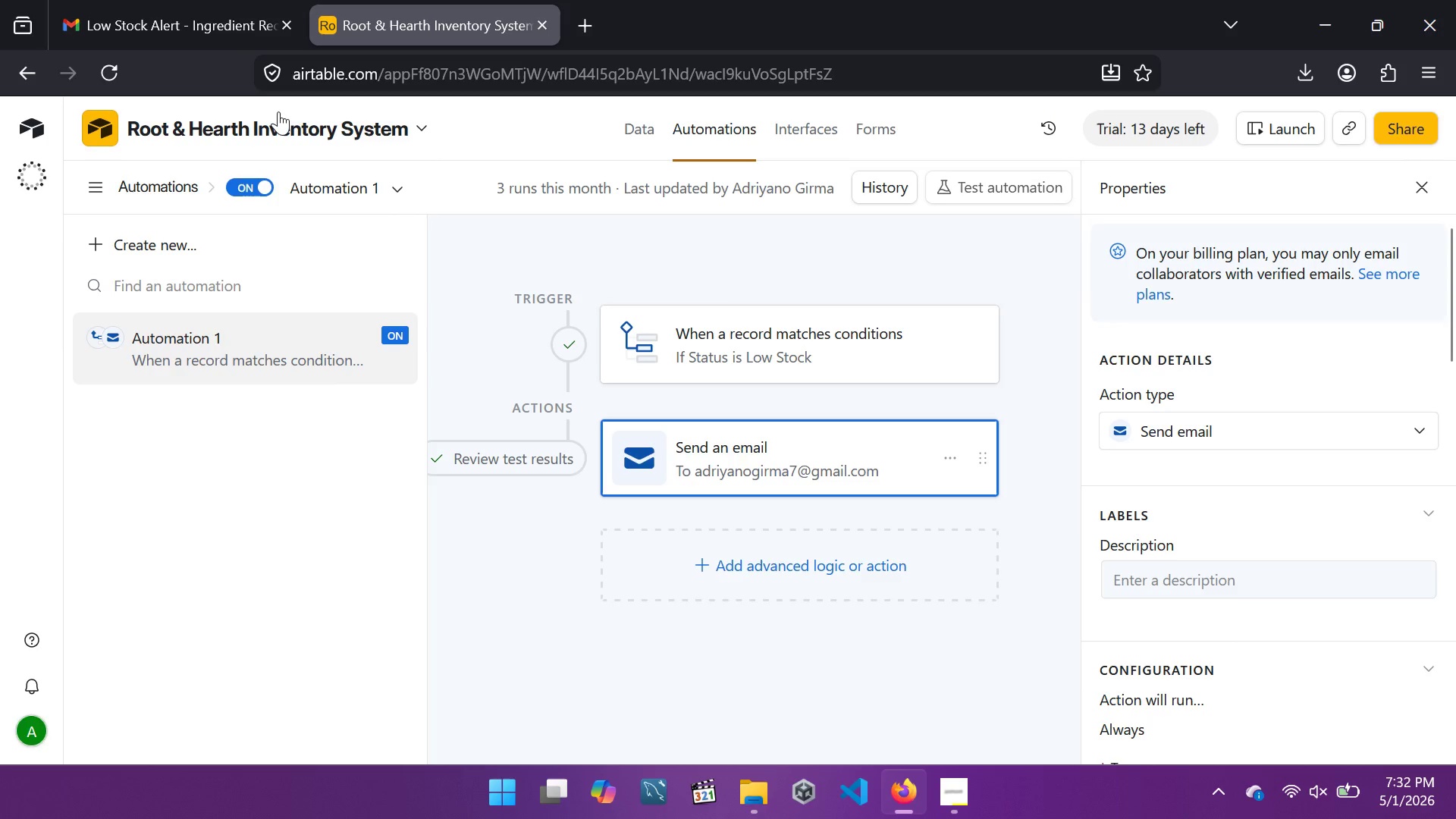 
left_click([208, 0])
 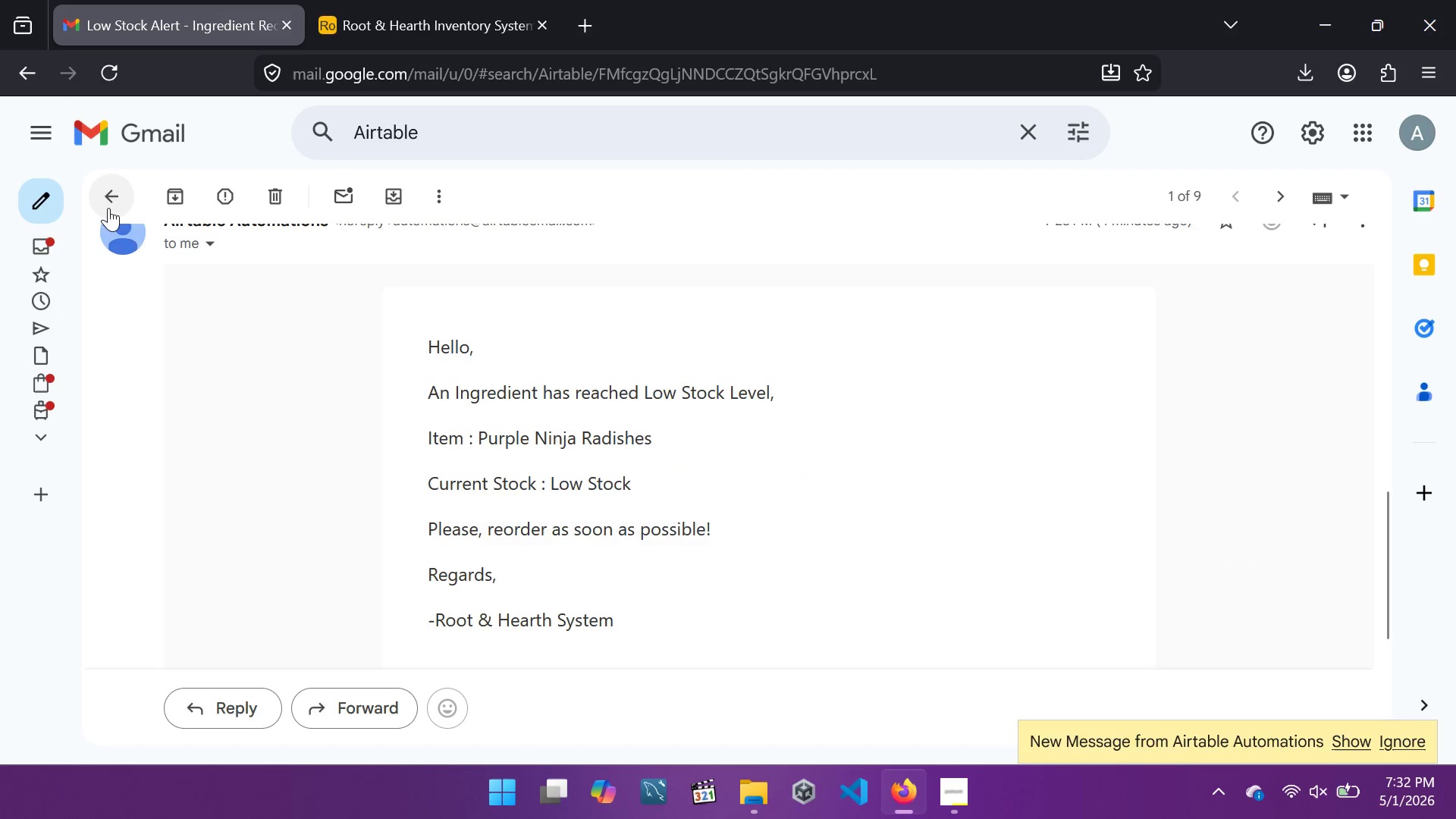 
left_click([108, 208])
 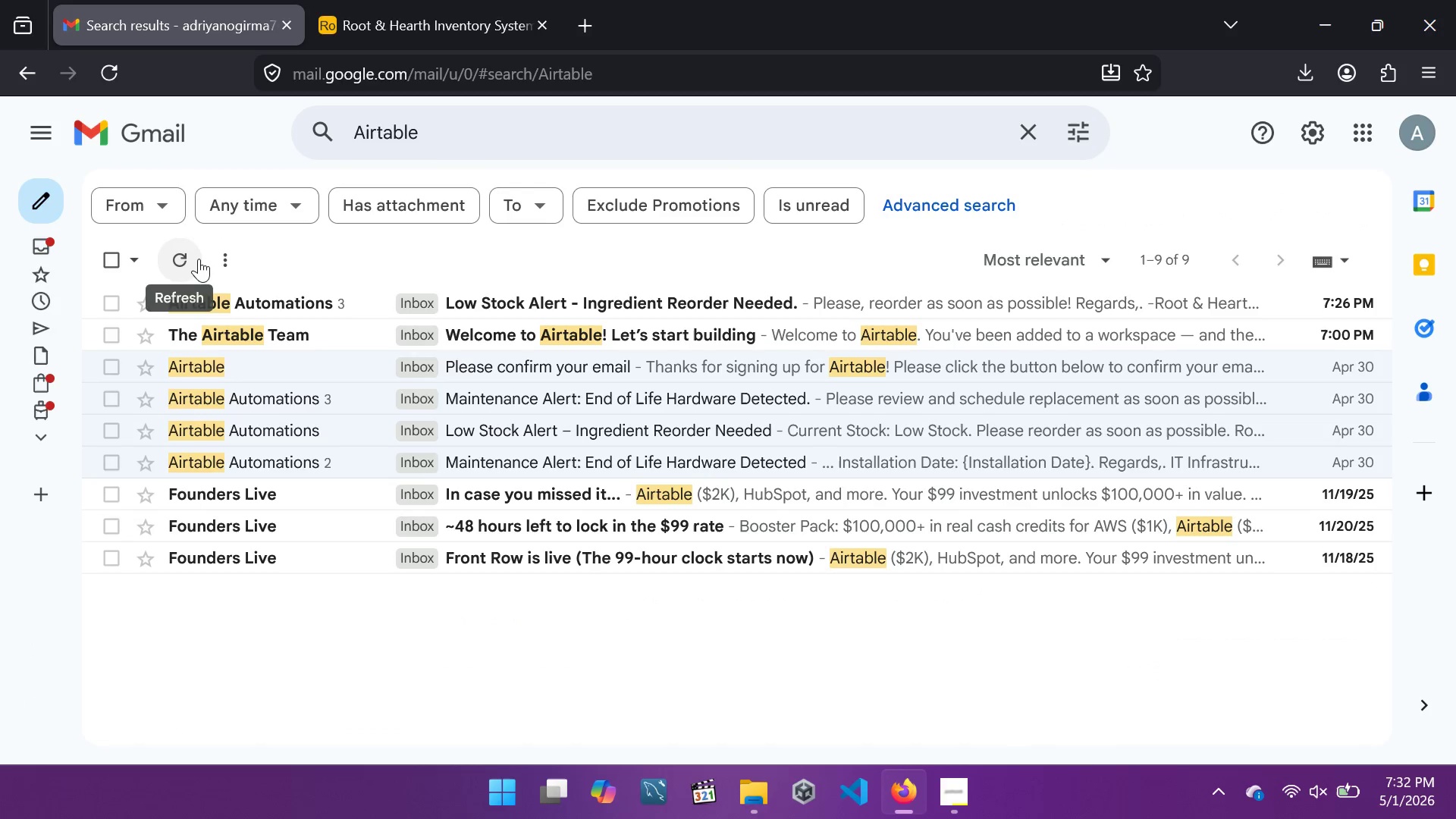 
left_click([196, 259])
 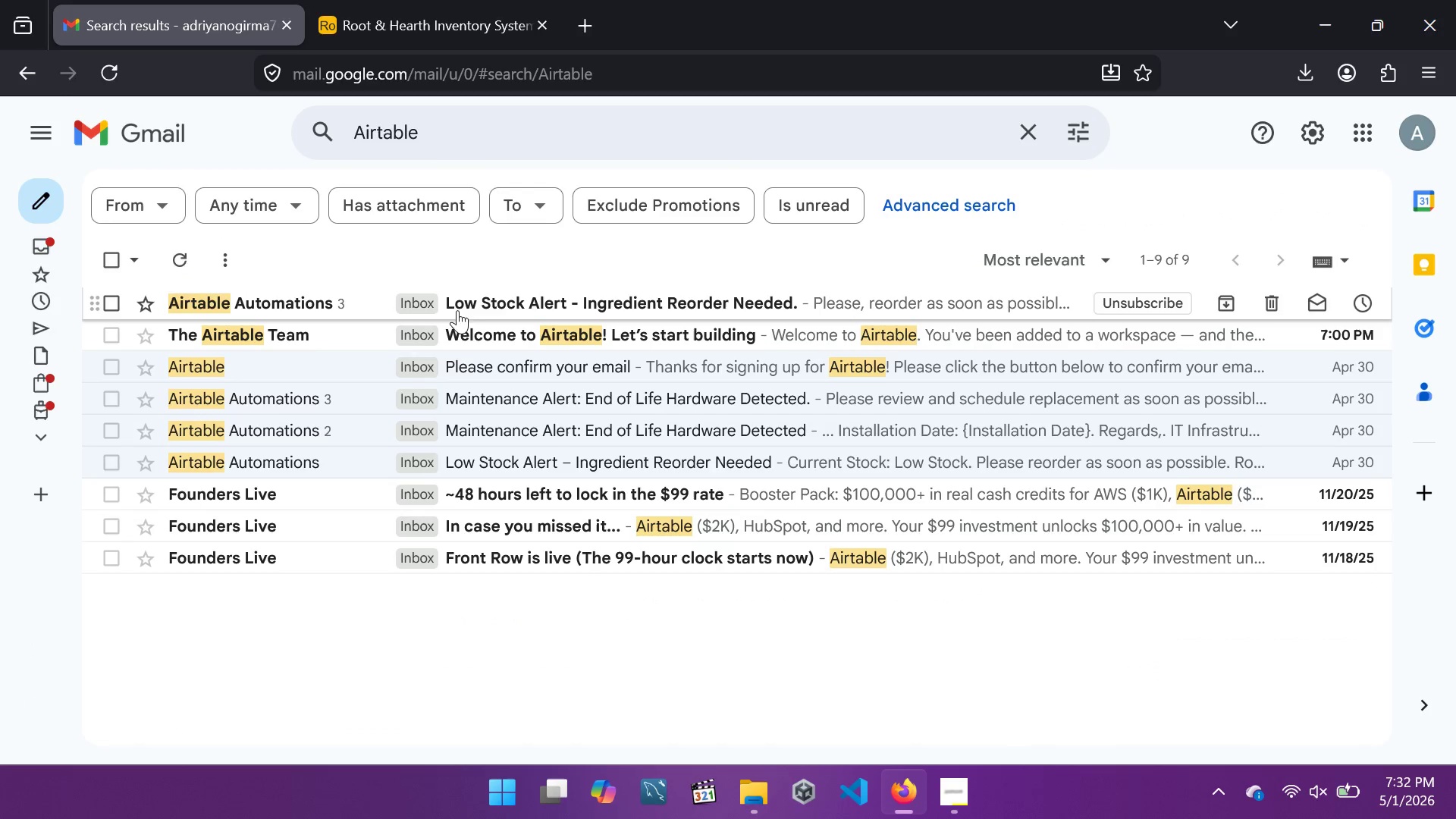 
left_click([494, 305])
 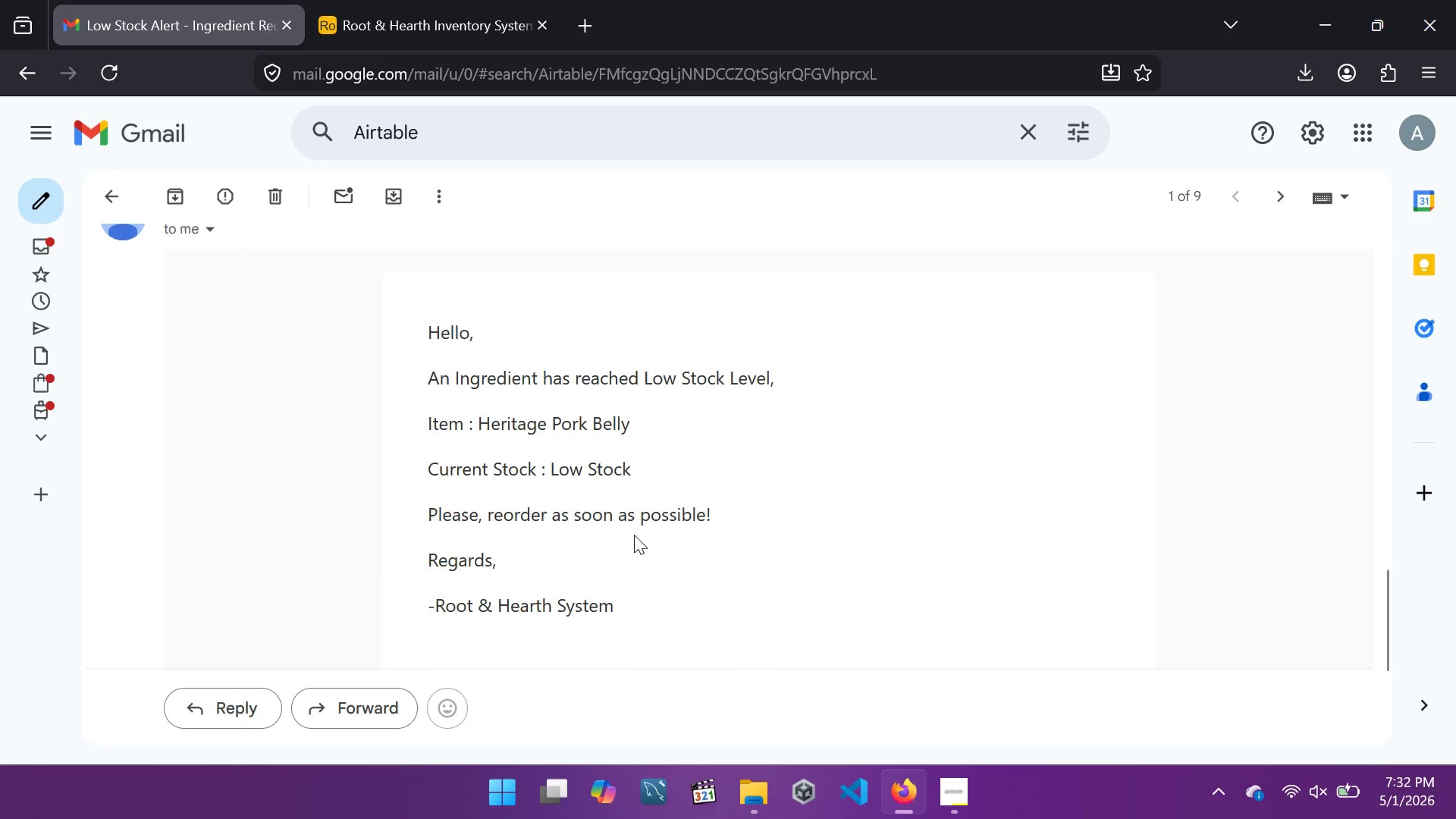 
wait(10.92)
 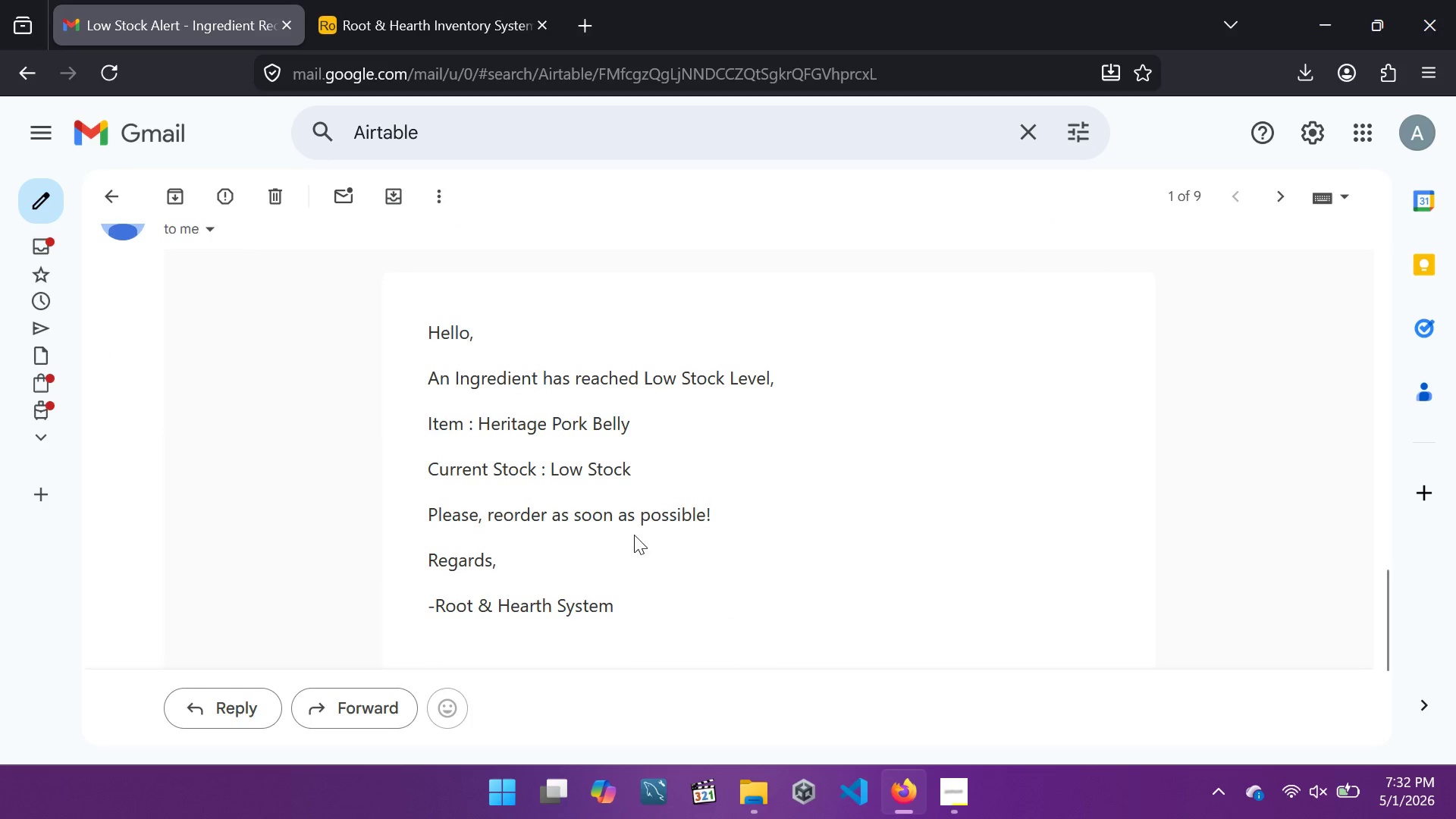 
left_click([459, 0])
 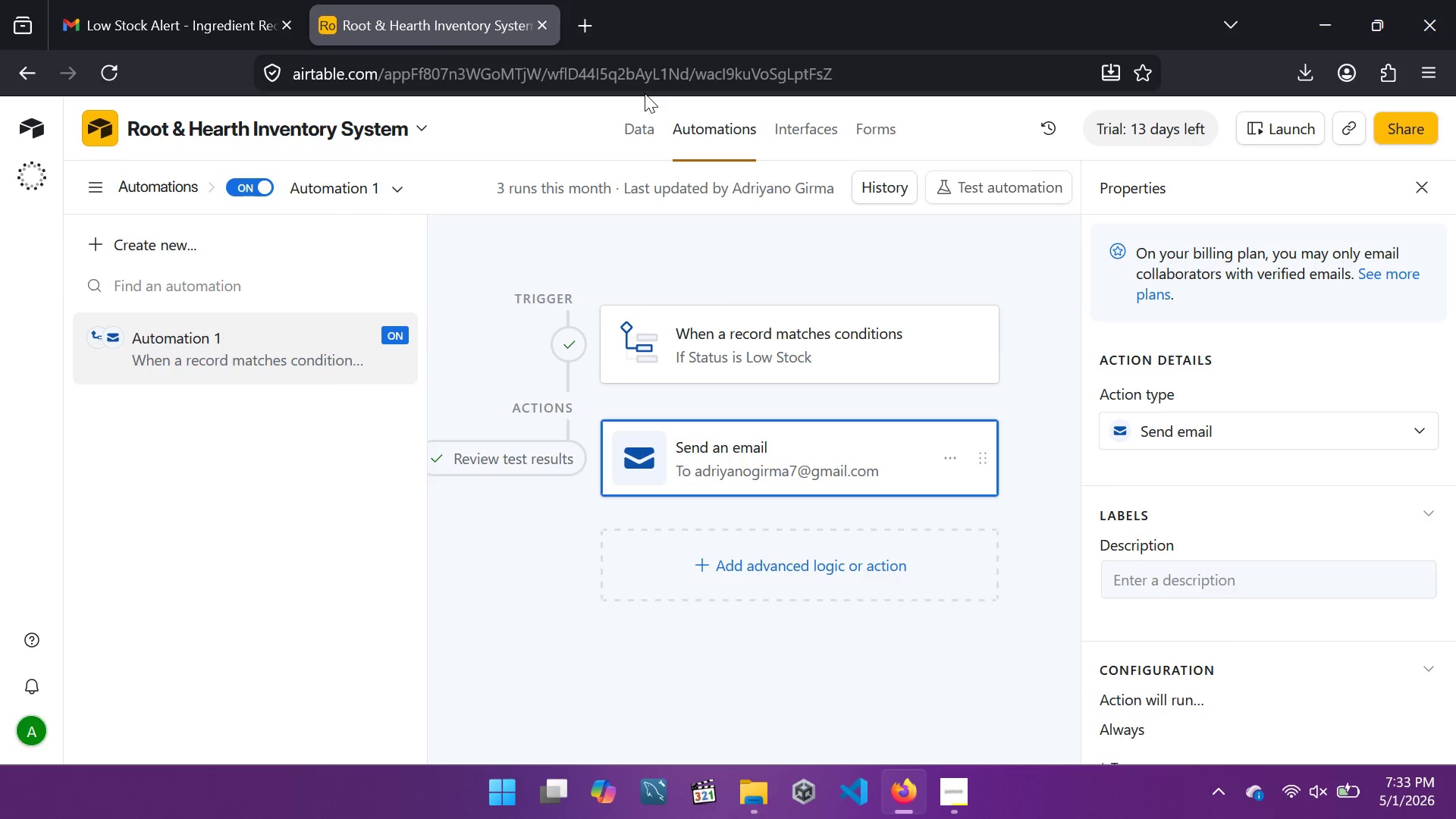 
left_click([645, 116])